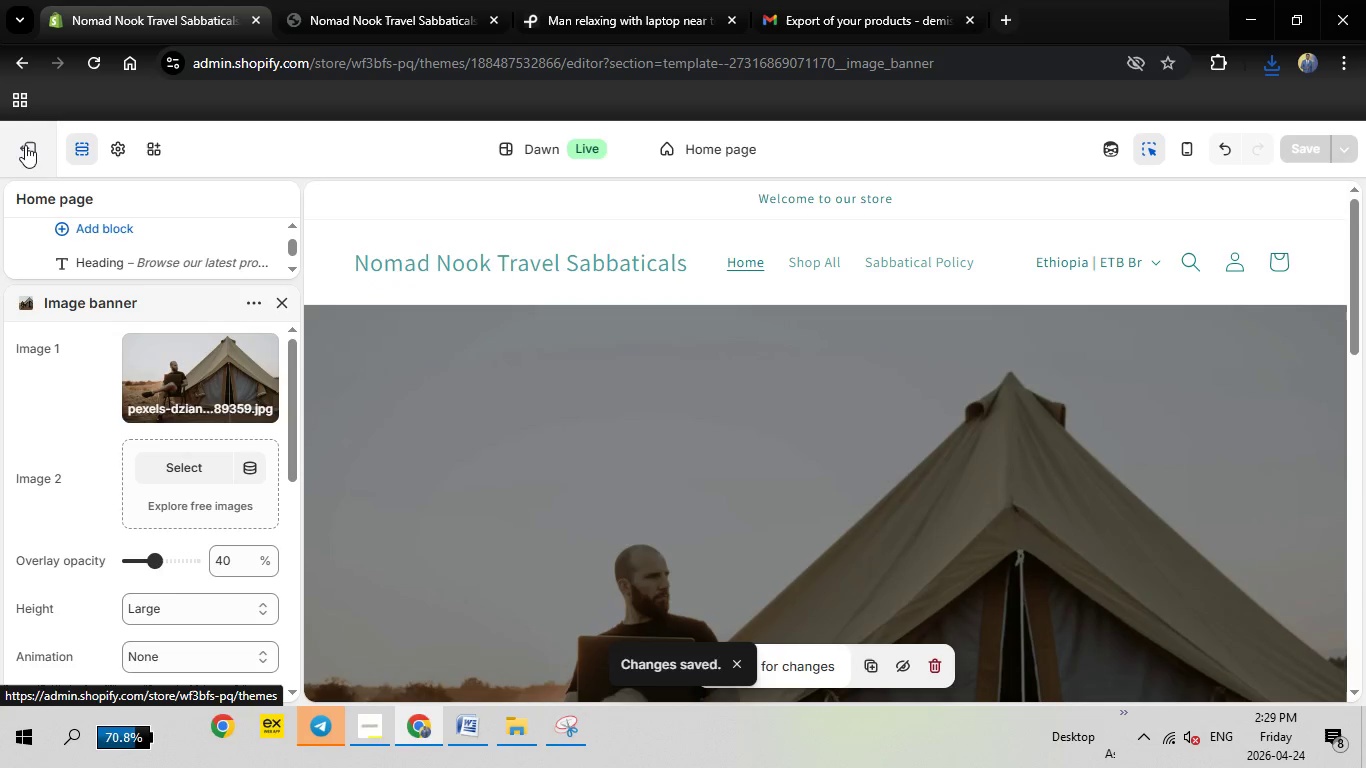 
left_click([25, 145])
 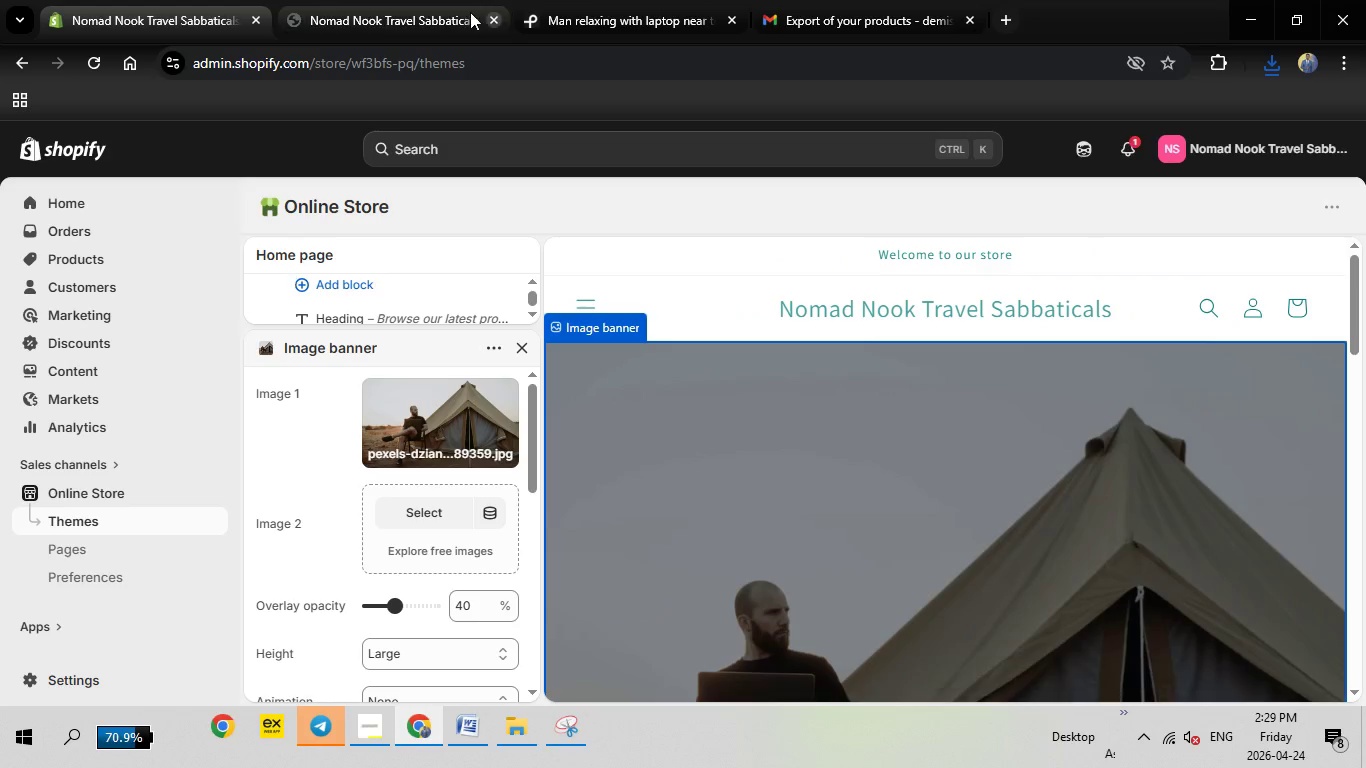 
left_click([438, 9])
 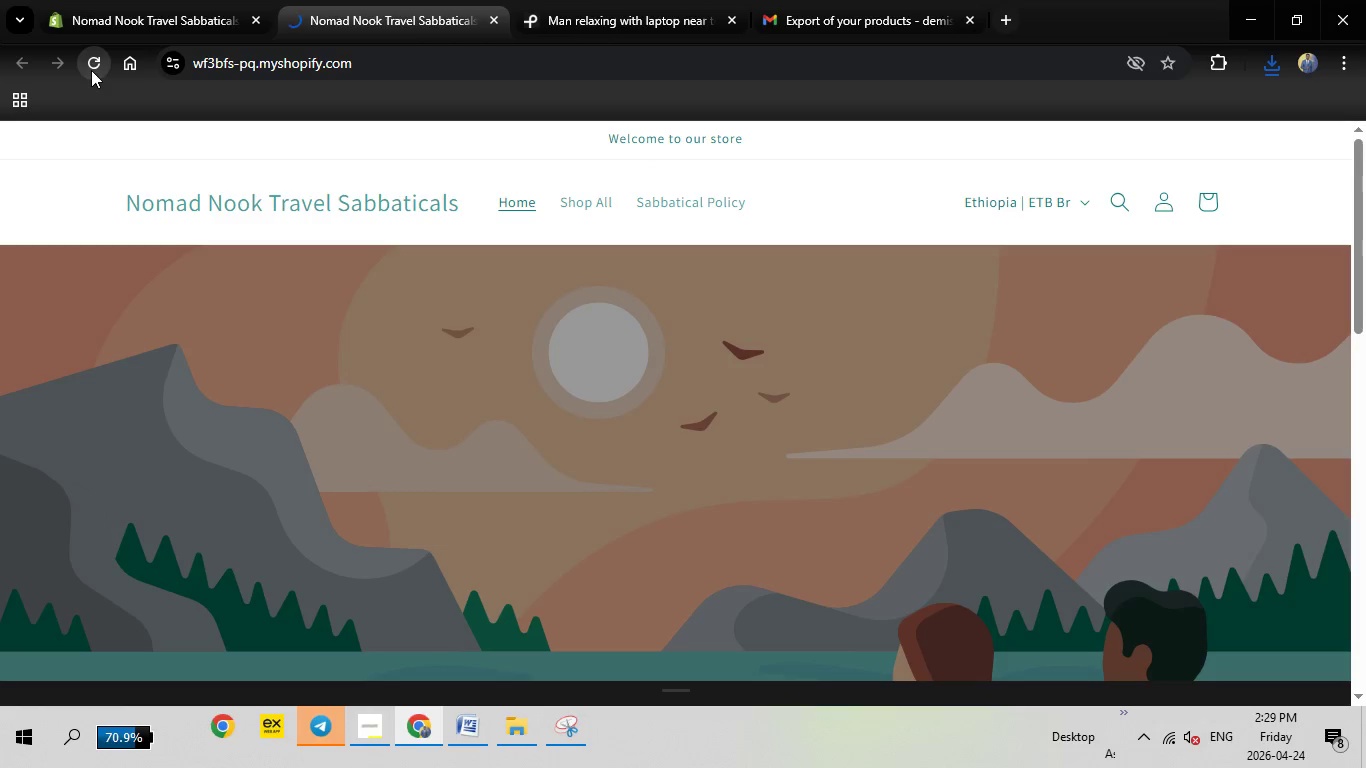 
left_click([91, 70])
 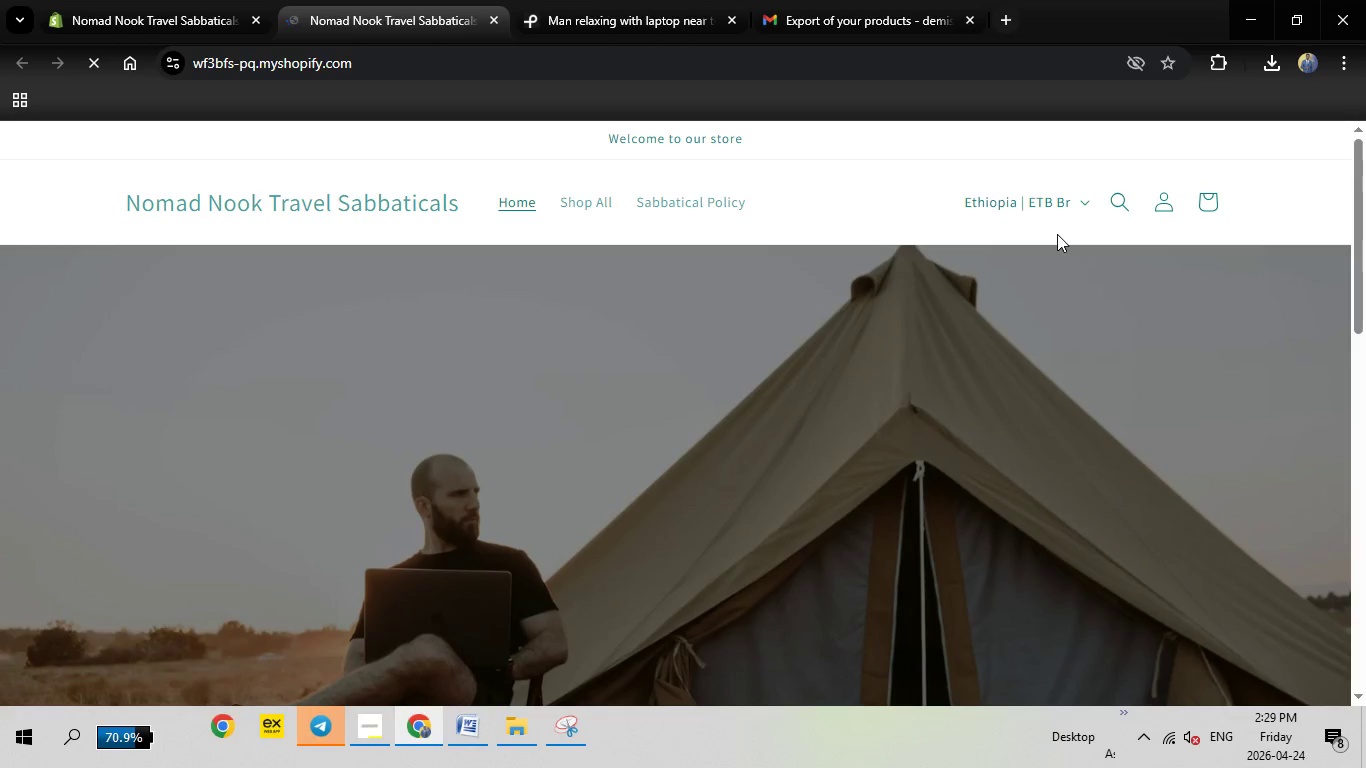 
scroll: coordinate [1064, 230], scroll_direction: down, amount: 3.0
 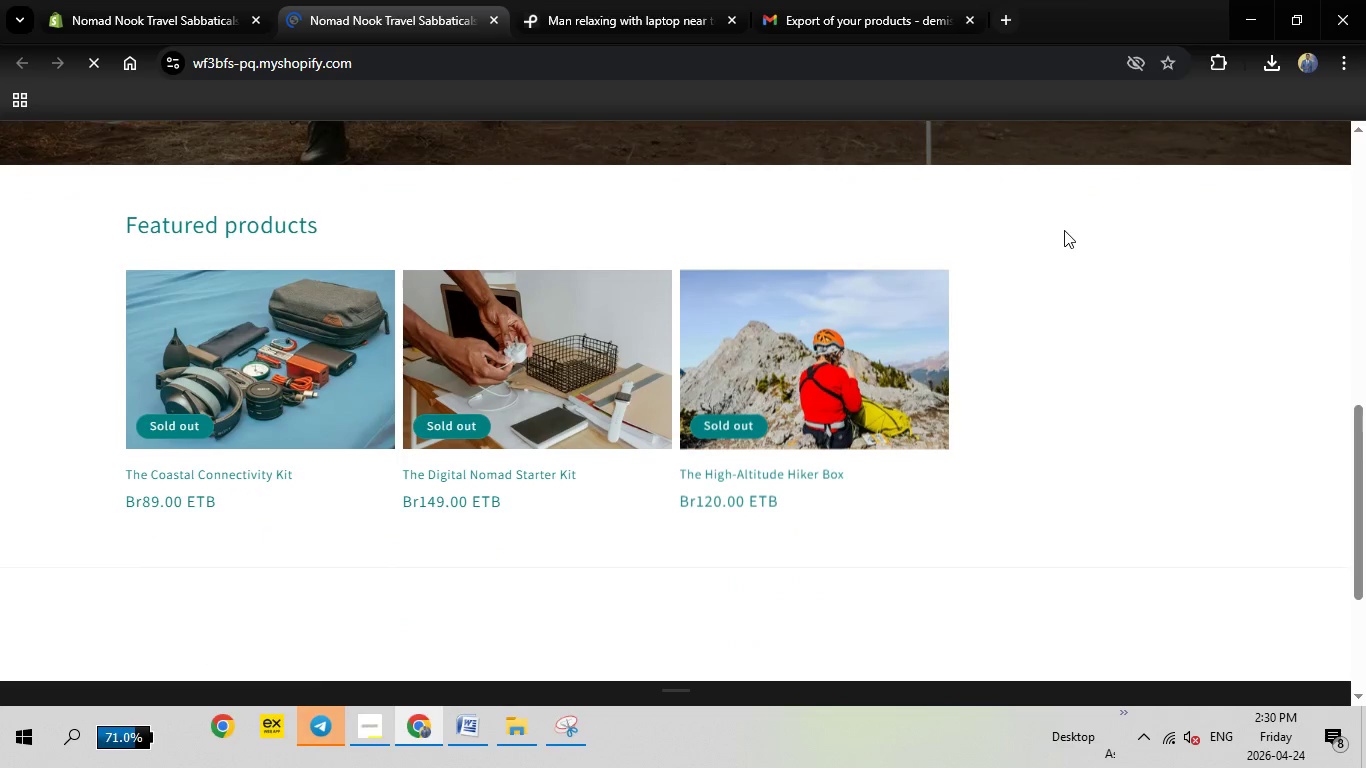 
scroll: coordinate [1064, 229], scroll_direction: up, amount: 2.0
 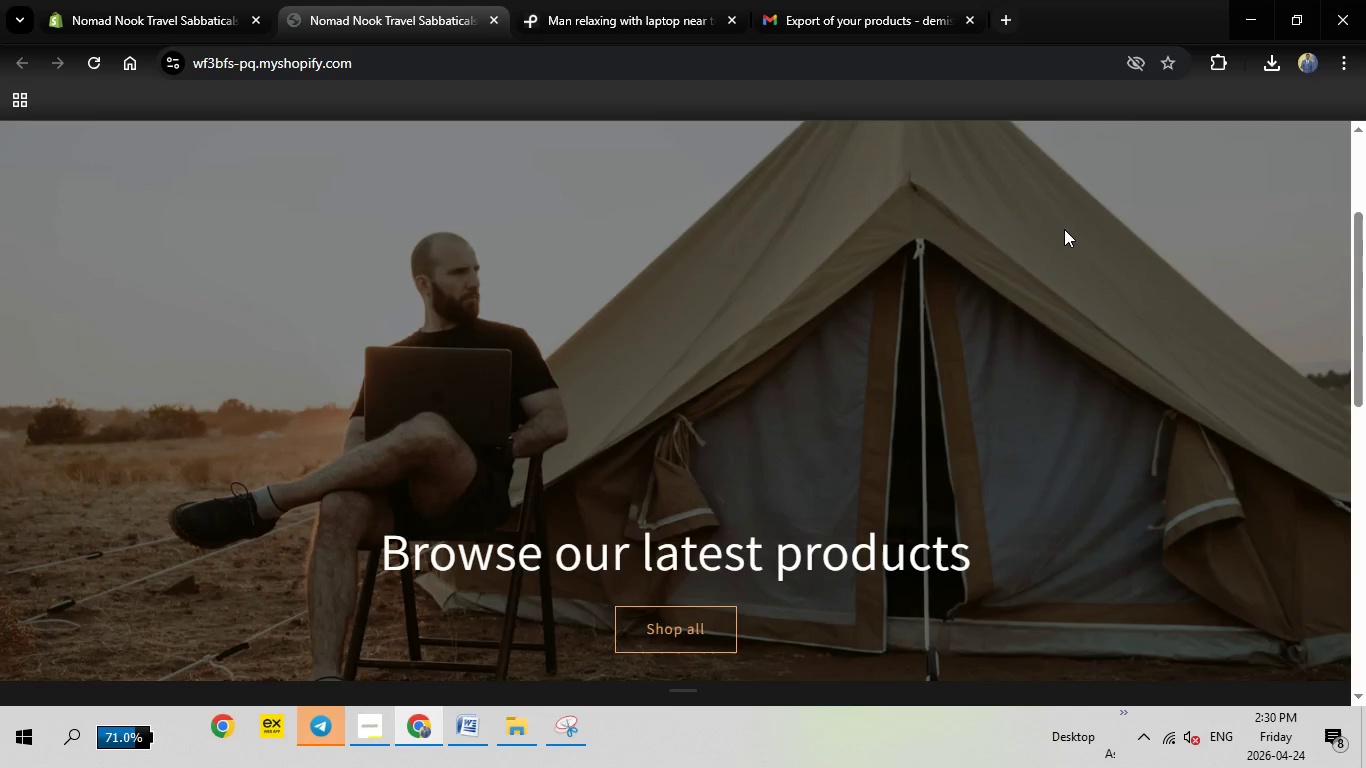 
scroll: coordinate [1064, 229], scroll_direction: down, amount: 11.0
 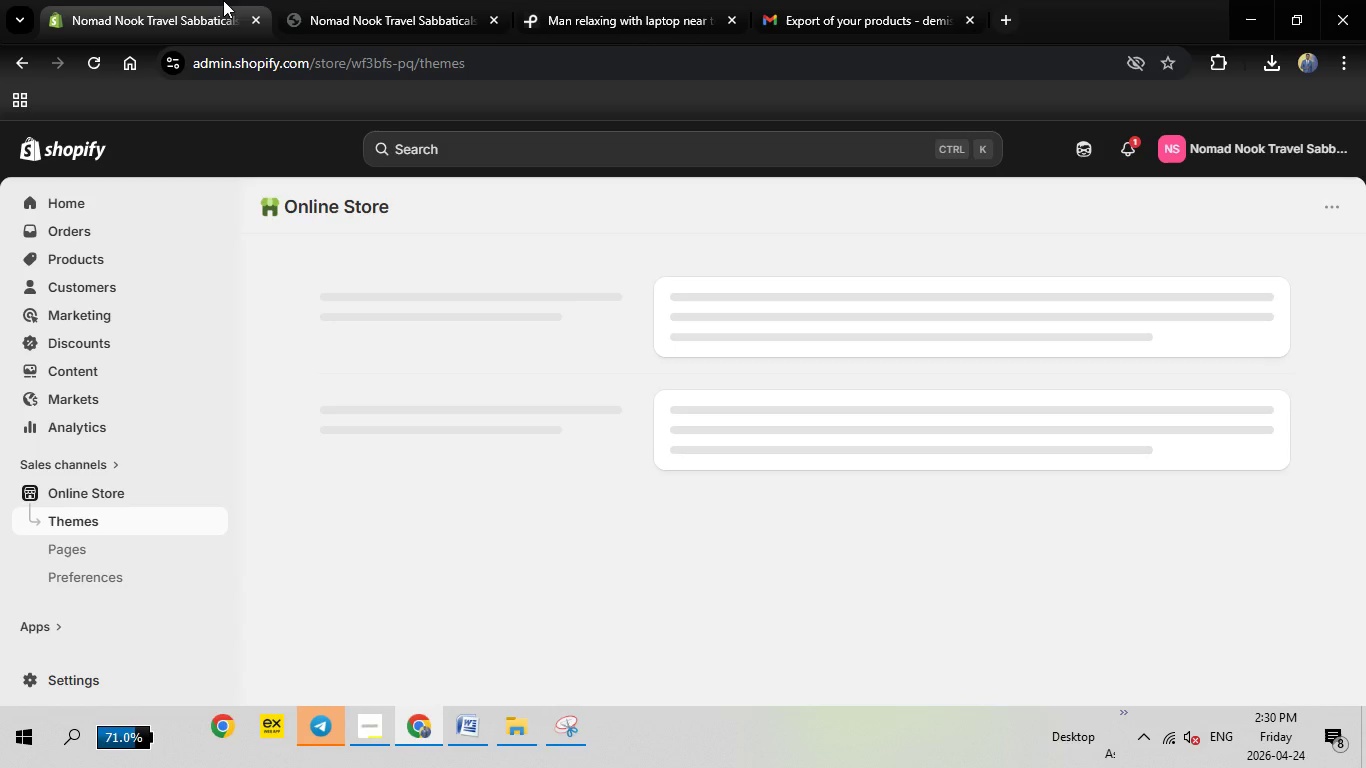 
left_click([223, 0])
 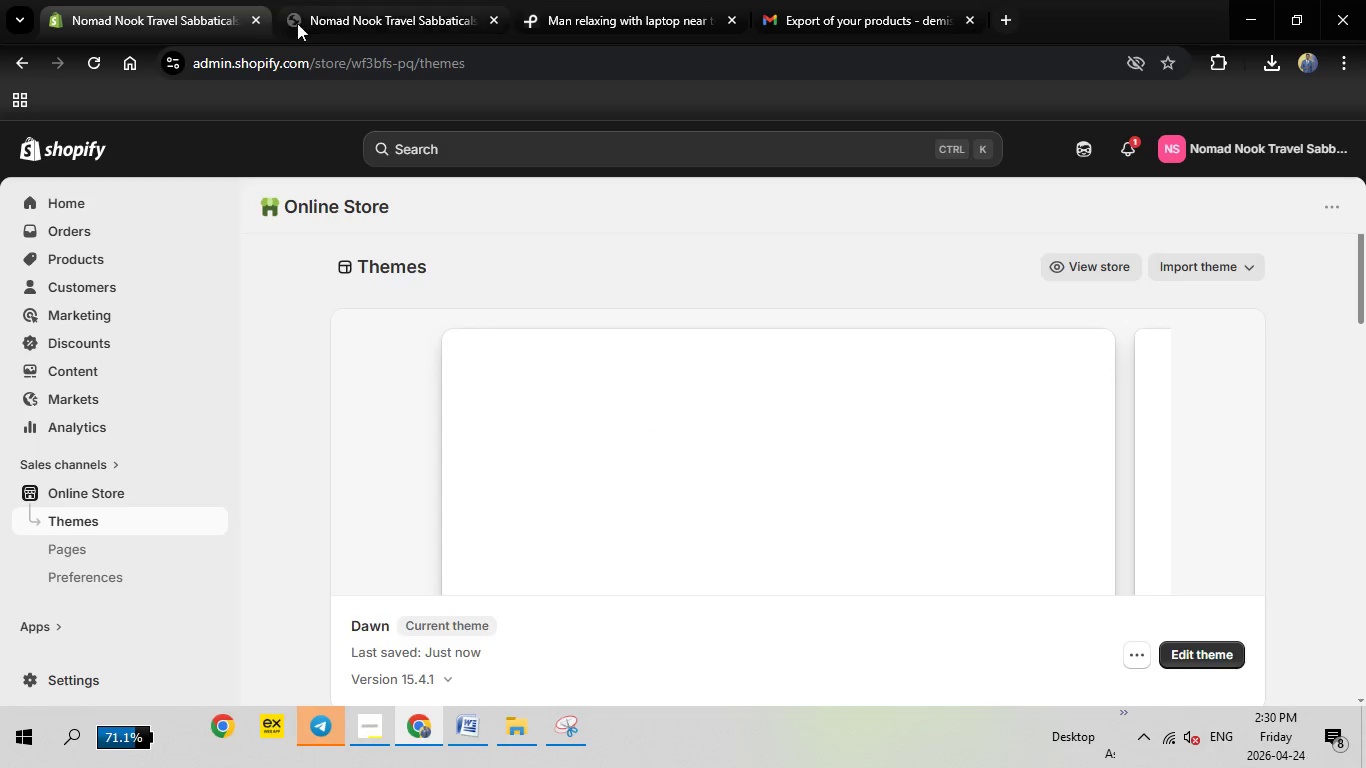 
left_click([337, 8])
 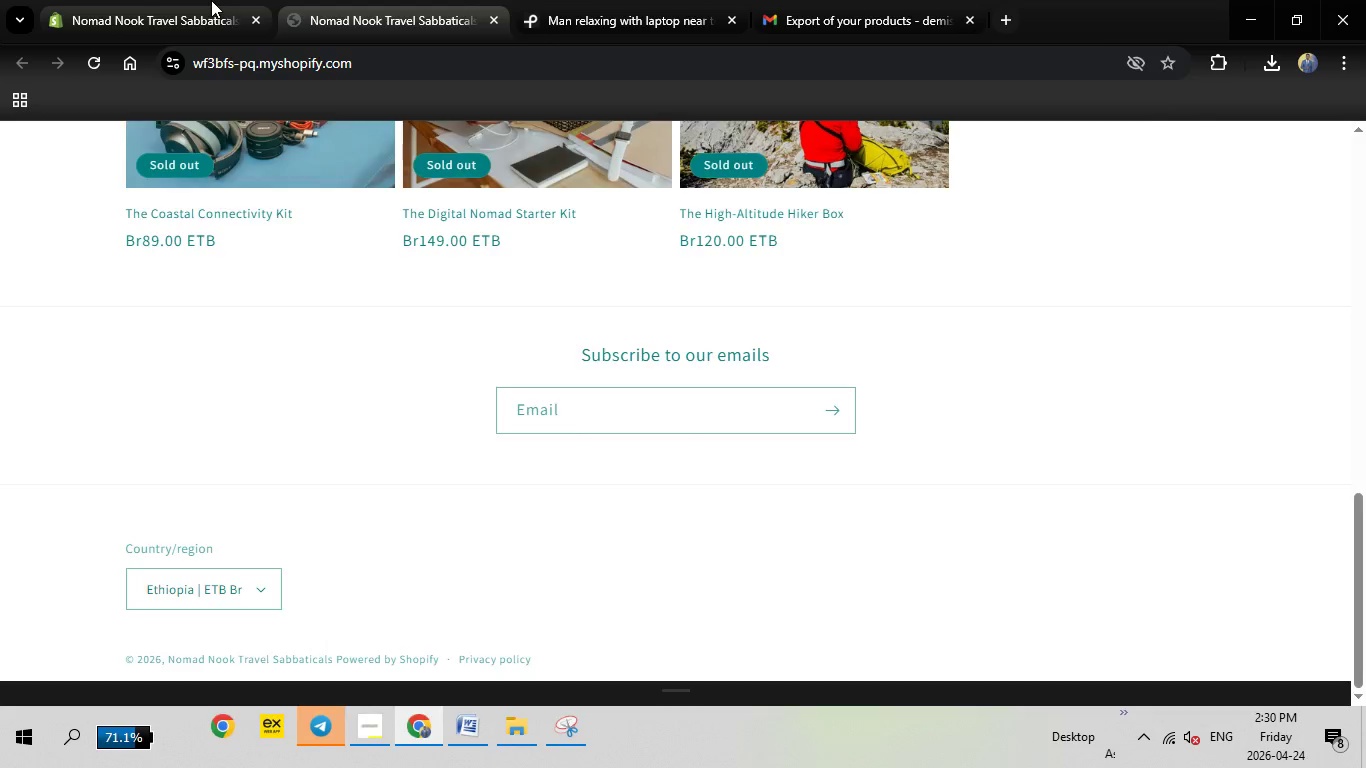 
left_click([211, 0])
 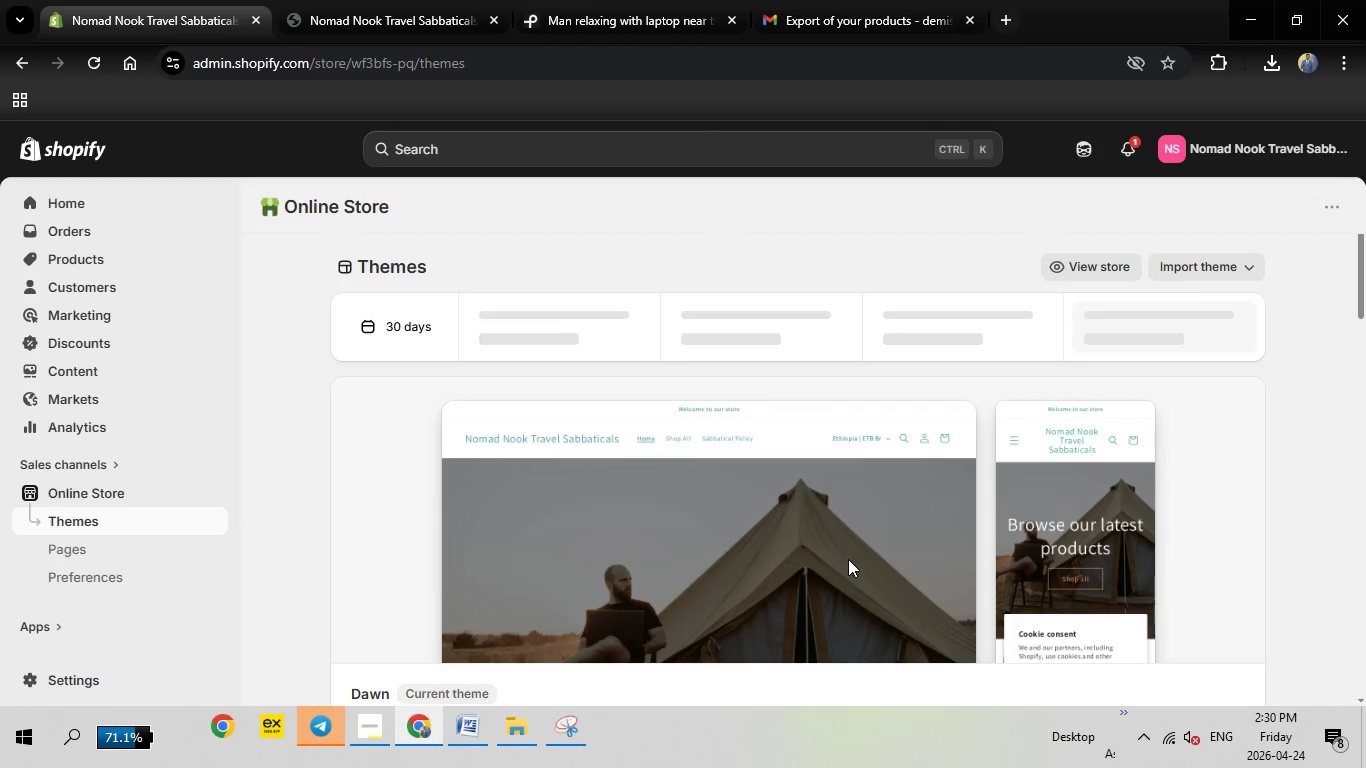 
scroll: coordinate [1042, 568], scroll_direction: down, amount: 5.0
 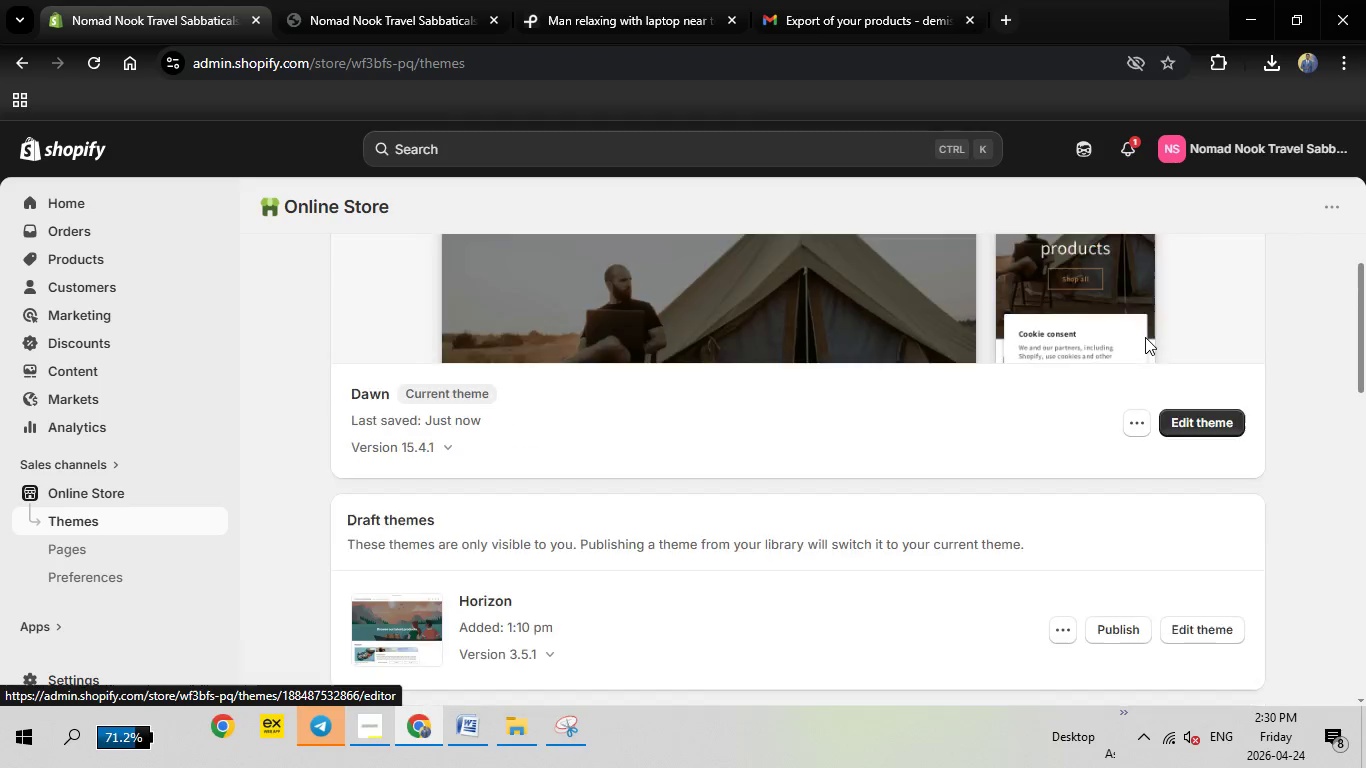 
scroll: coordinate [1145, 337], scroll_direction: up, amount: 2.0
 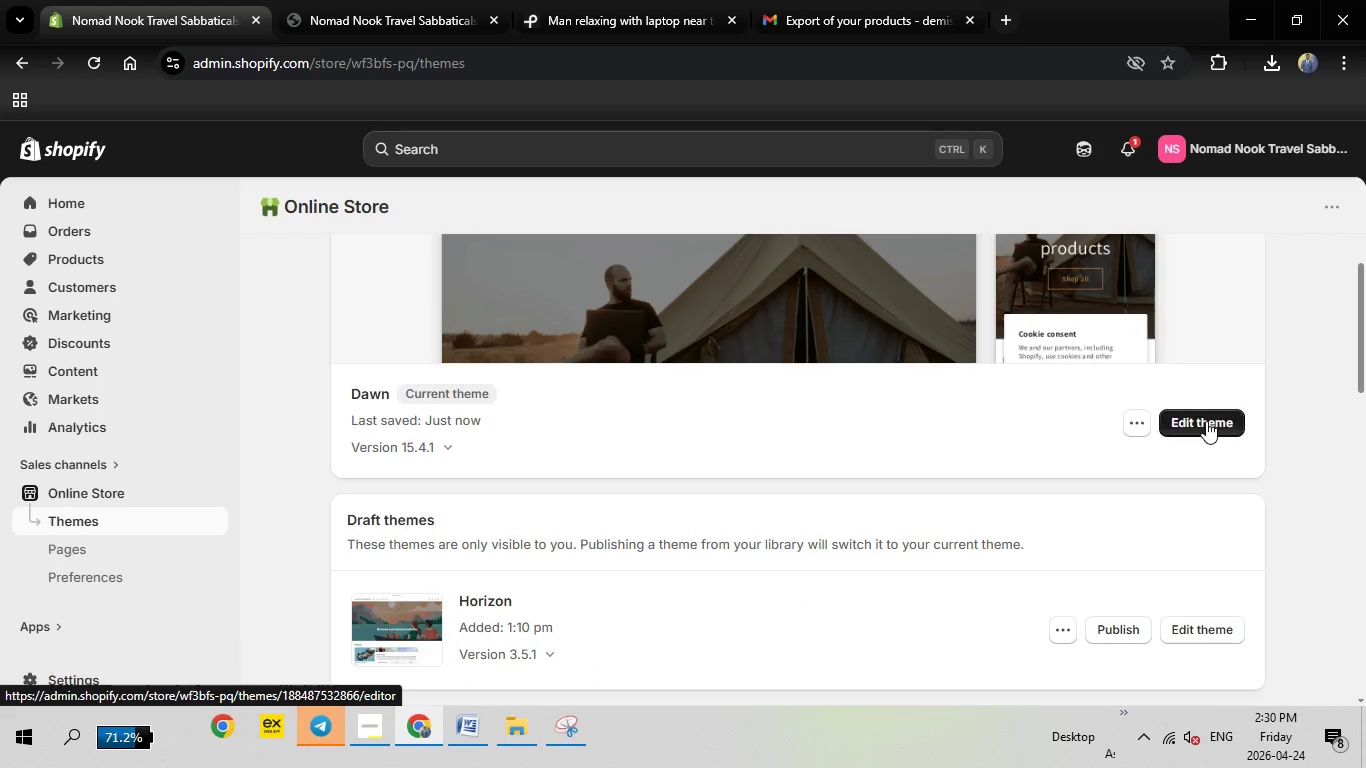 
left_click([1206, 421])
 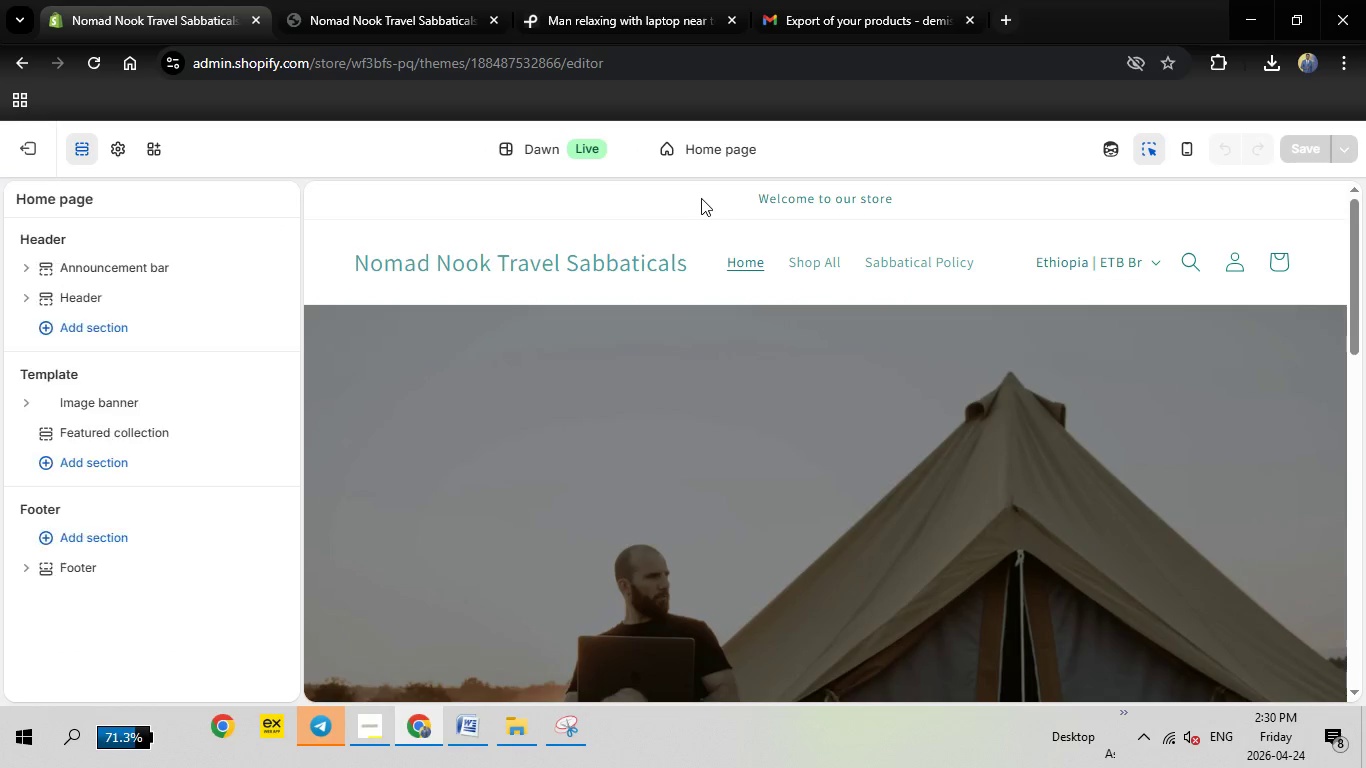 
wait(6.0)
 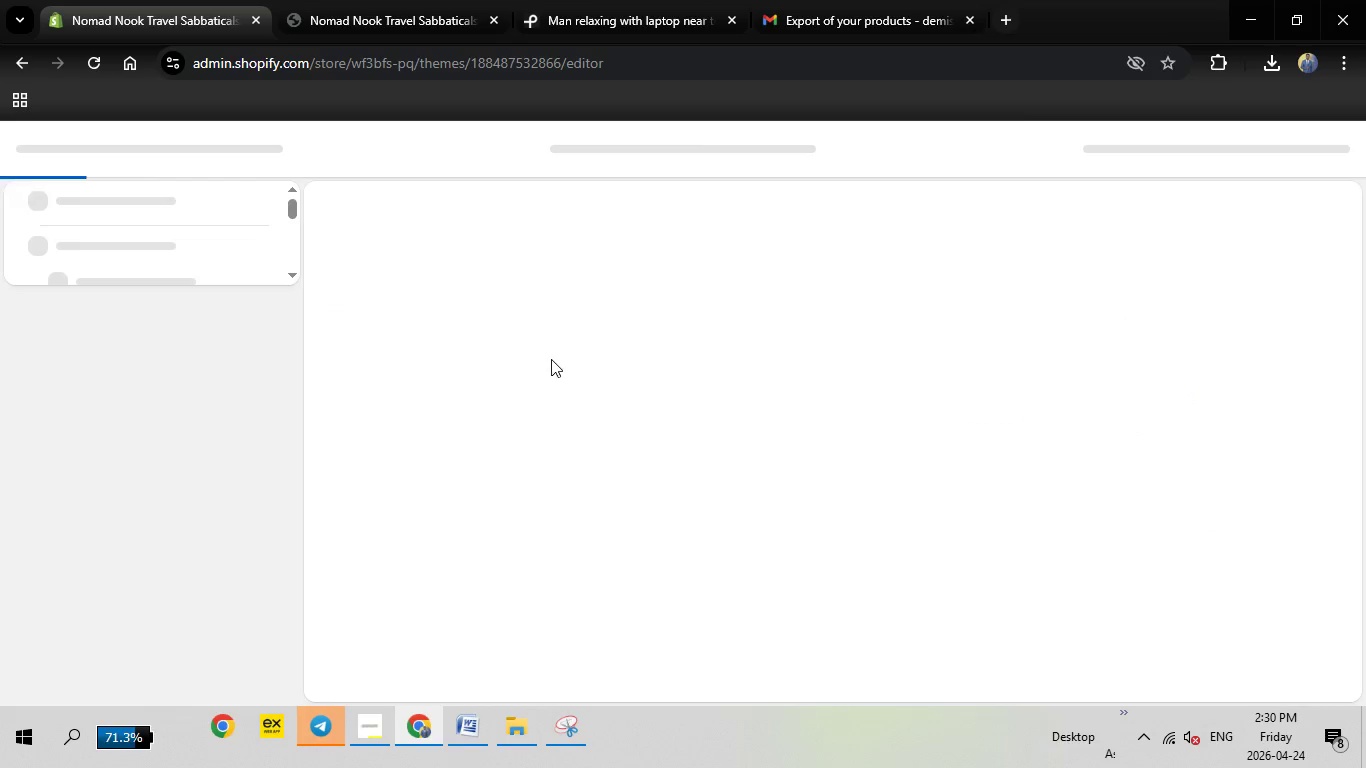 
left_click([701, 198])
 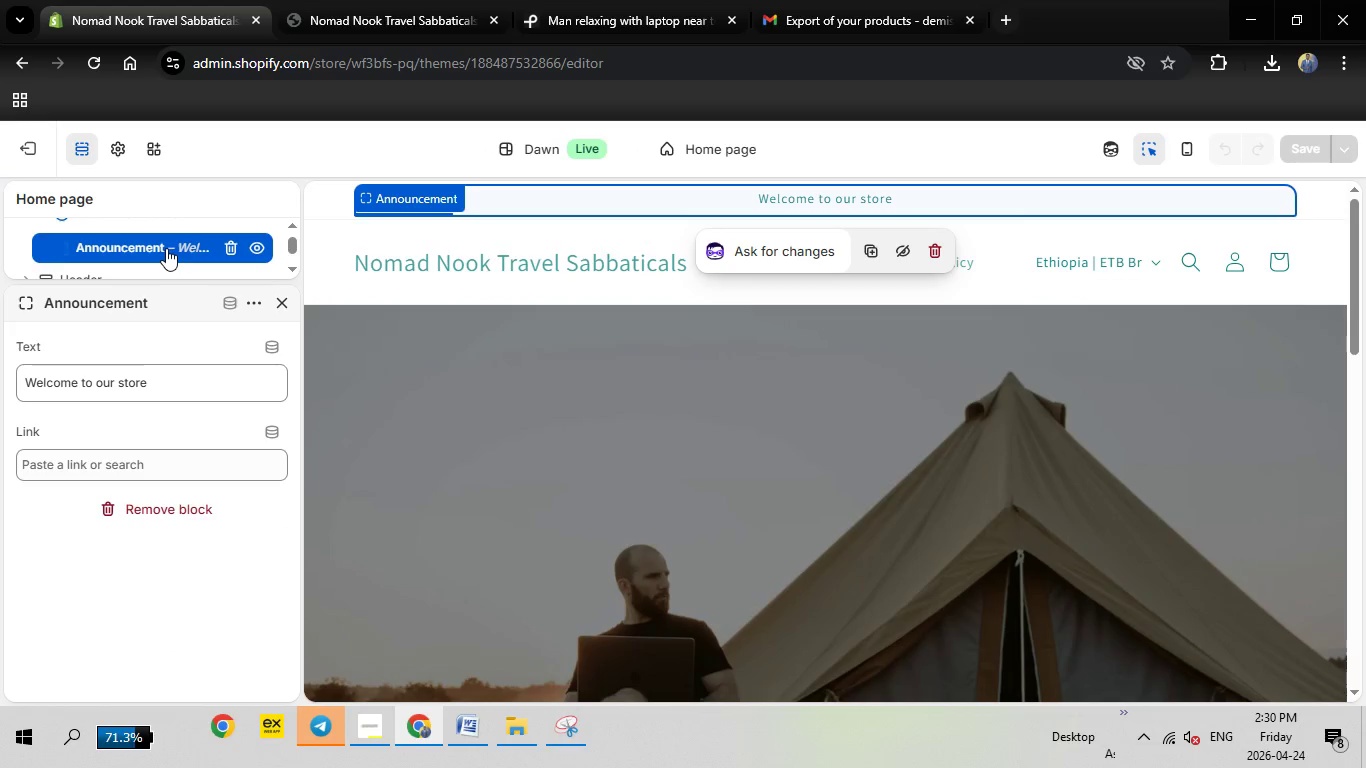 
scroll: coordinate [172, 254], scroll_direction: up, amount: 3.0
 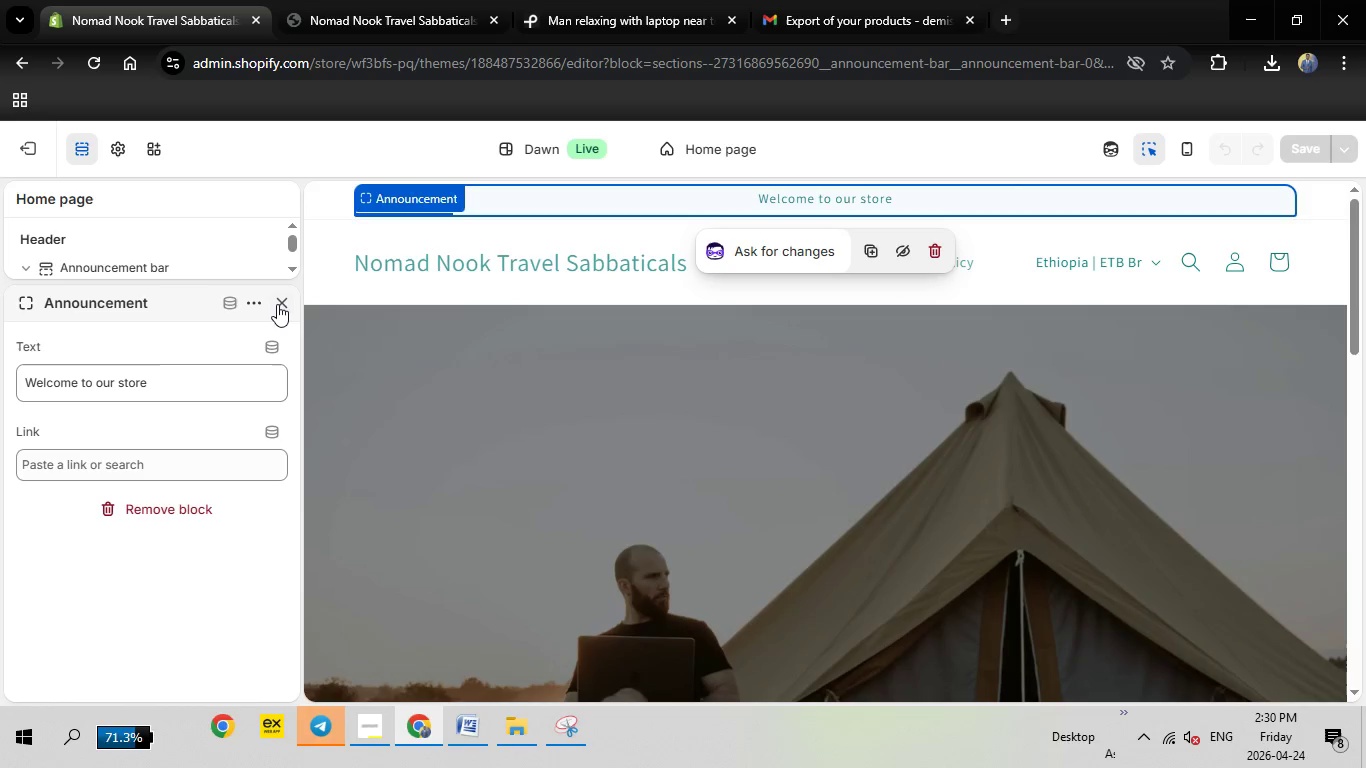 
left_click([277, 304])
 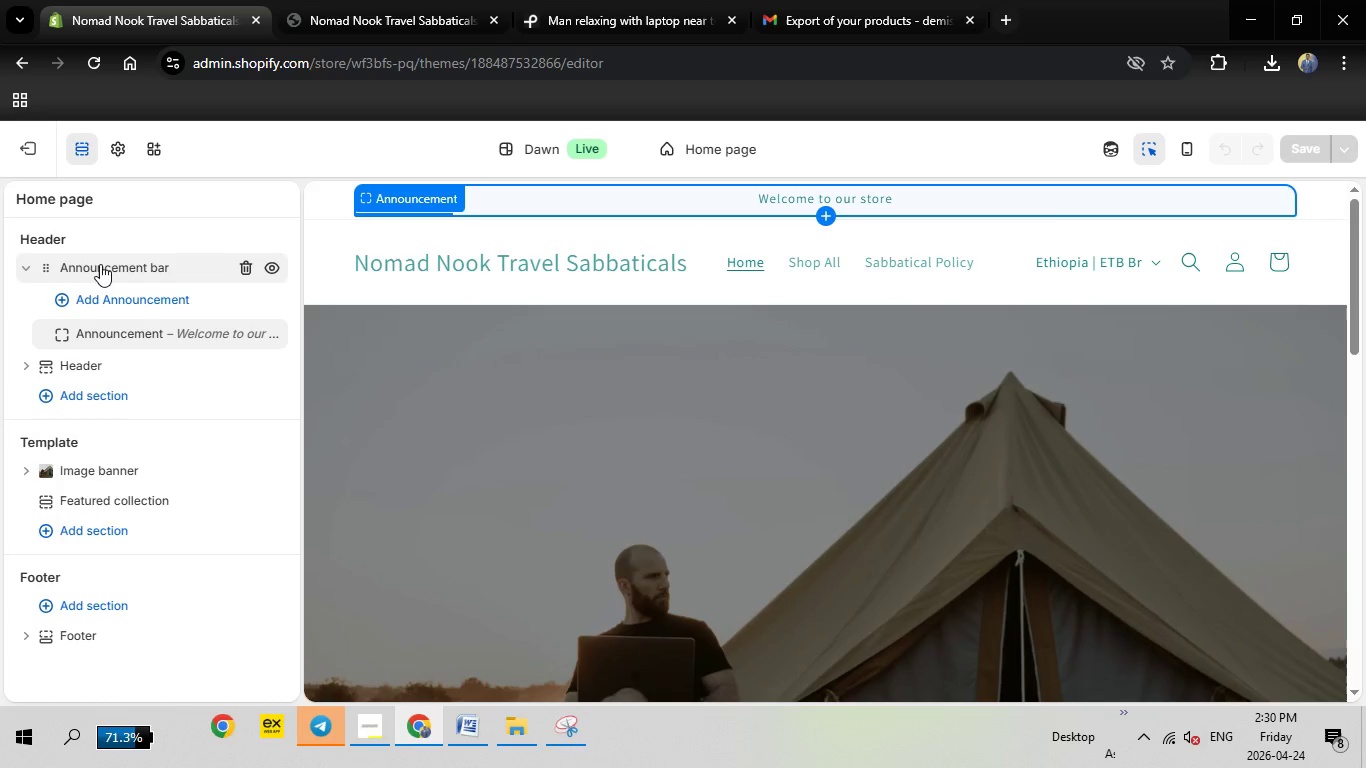 
left_click([100, 264])
 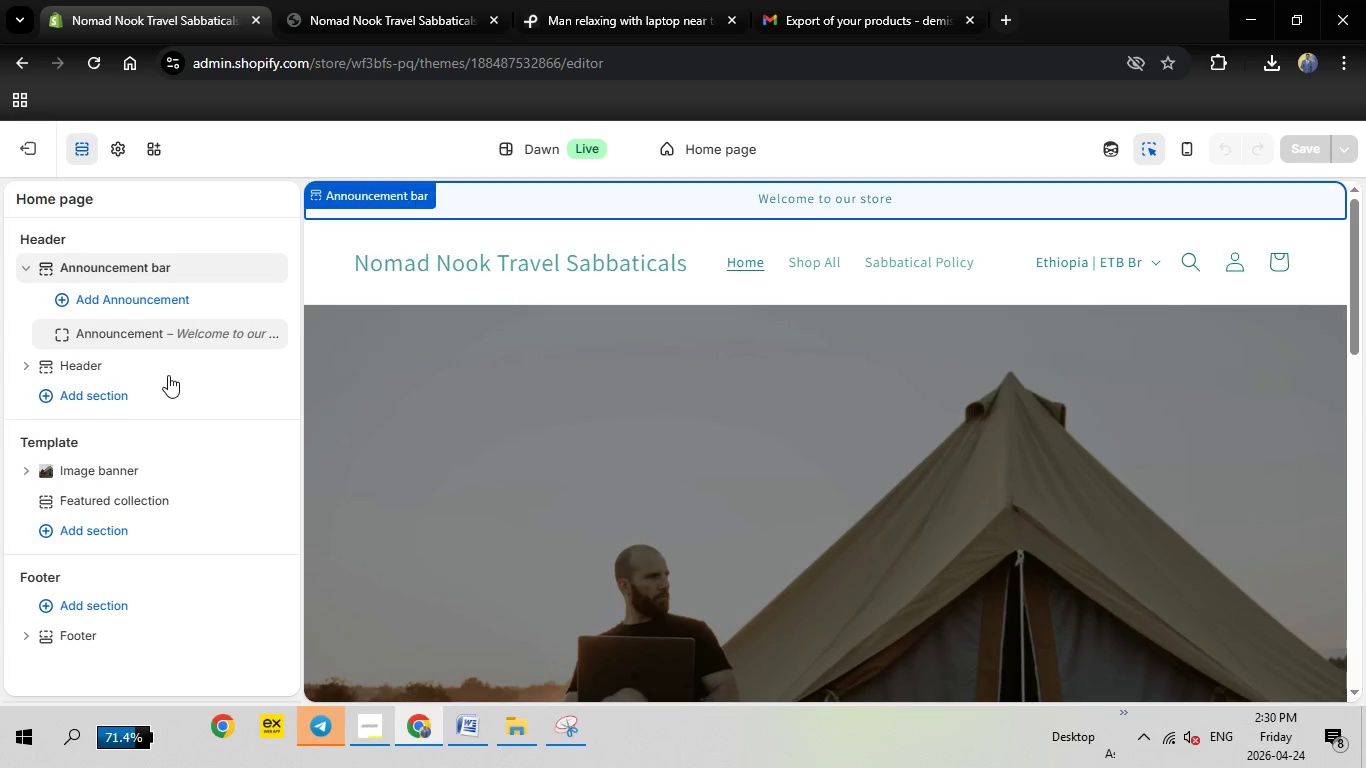 
mouse_move([207, 367])
 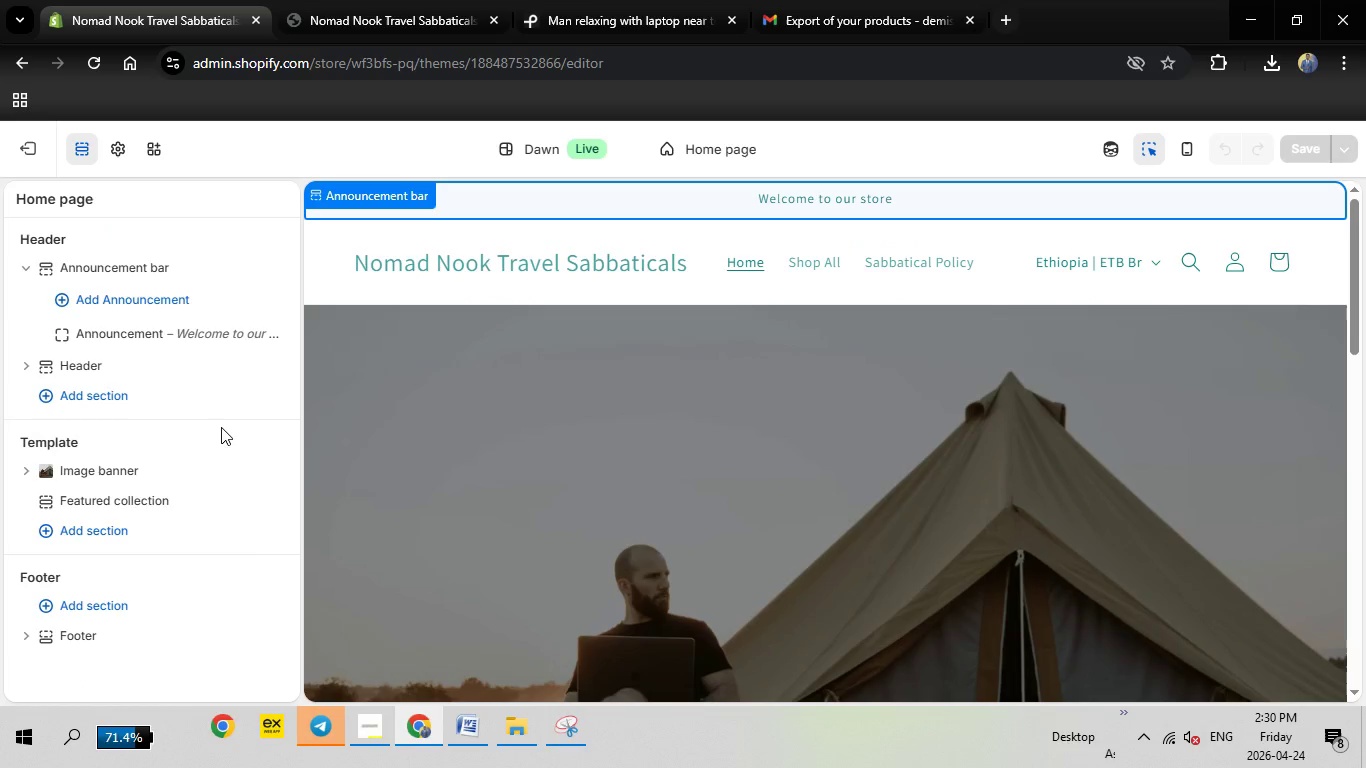 
left_click([221, 427])
 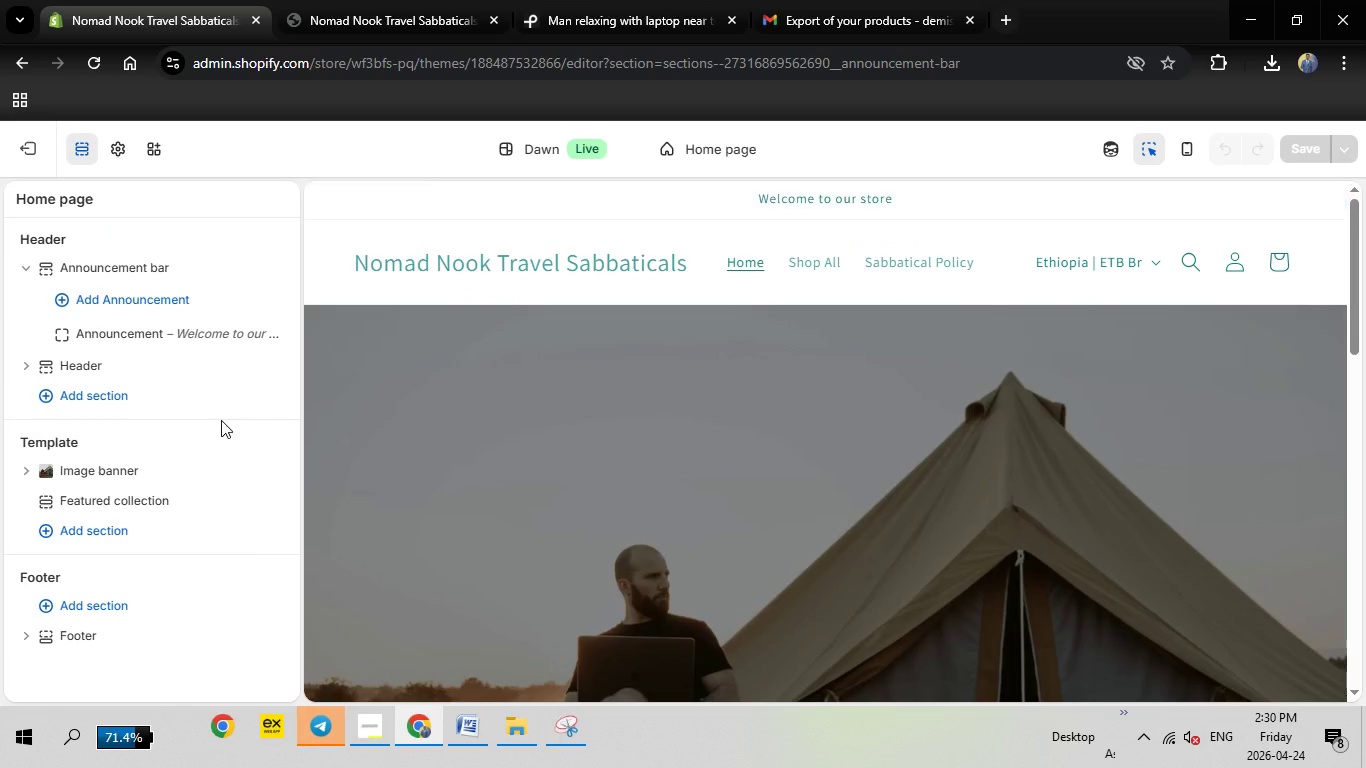 
scroll: coordinate [221, 420], scroll_direction: up, amount: 4.0
 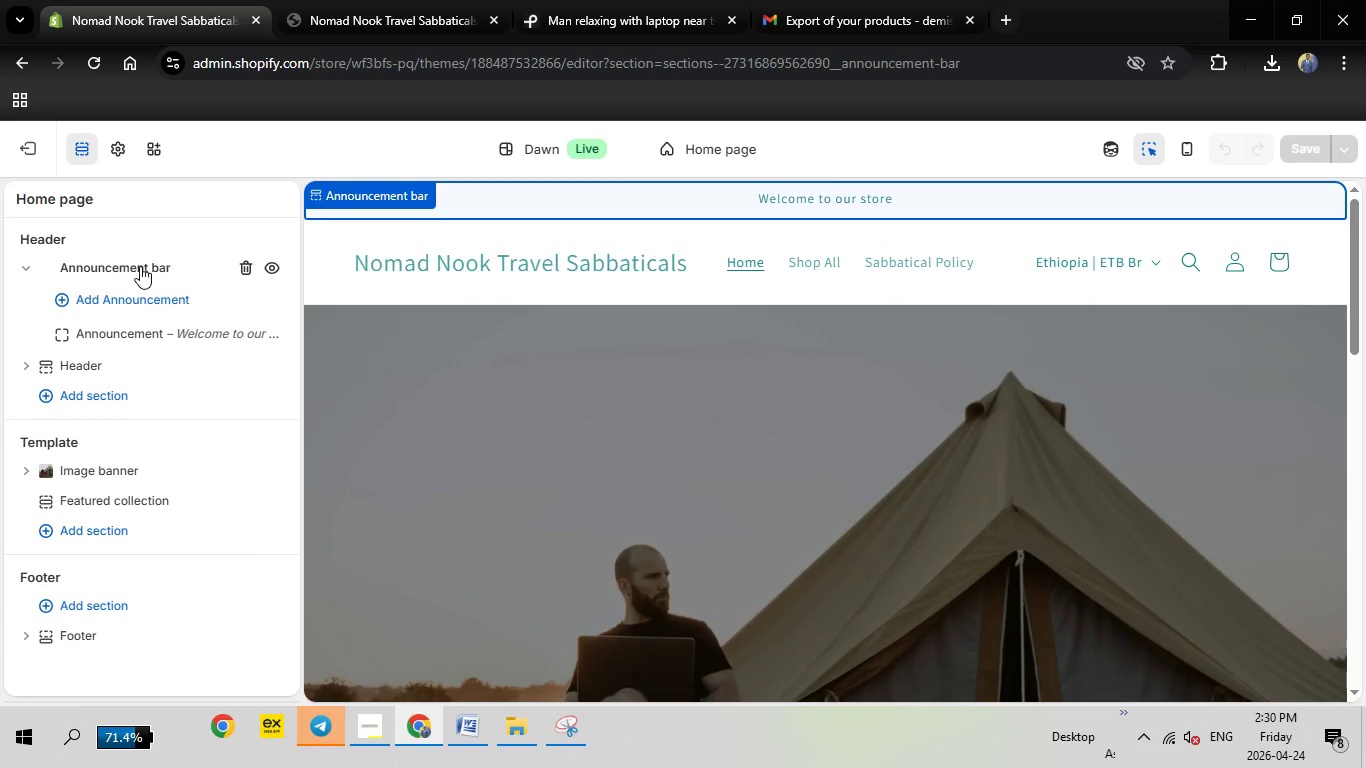 
mouse_move([160, 269])
 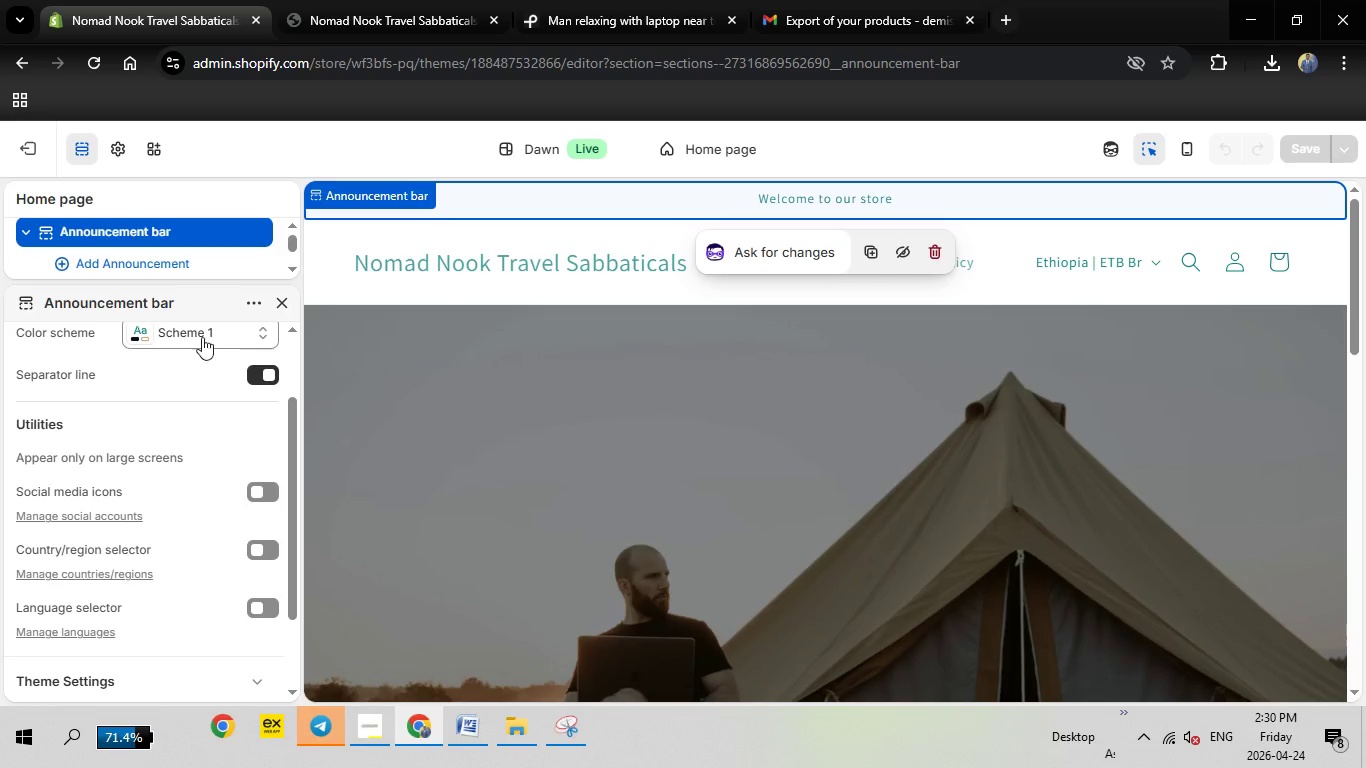 
scroll: coordinate [151, 427], scroll_direction: down, amount: 1.0
 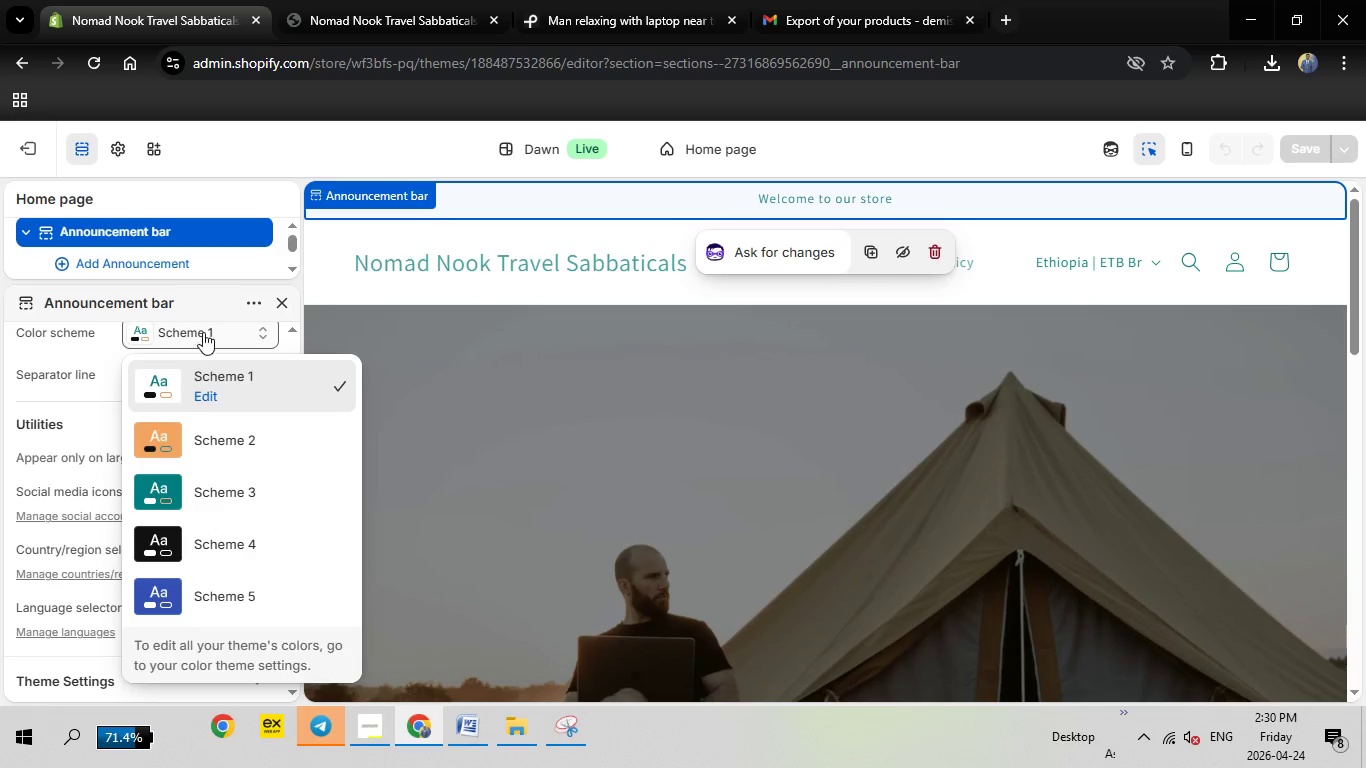 
left_click([200, 330])
 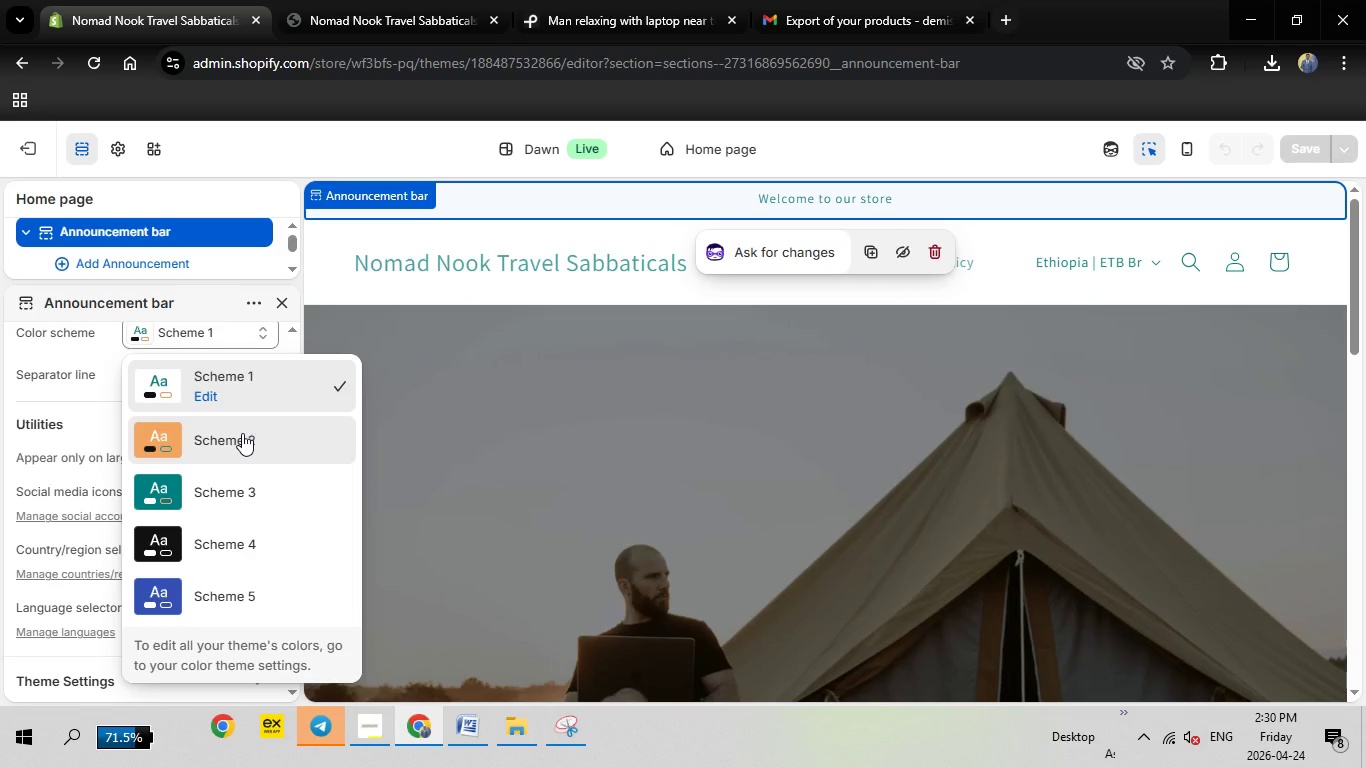 
left_click([242, 433])
 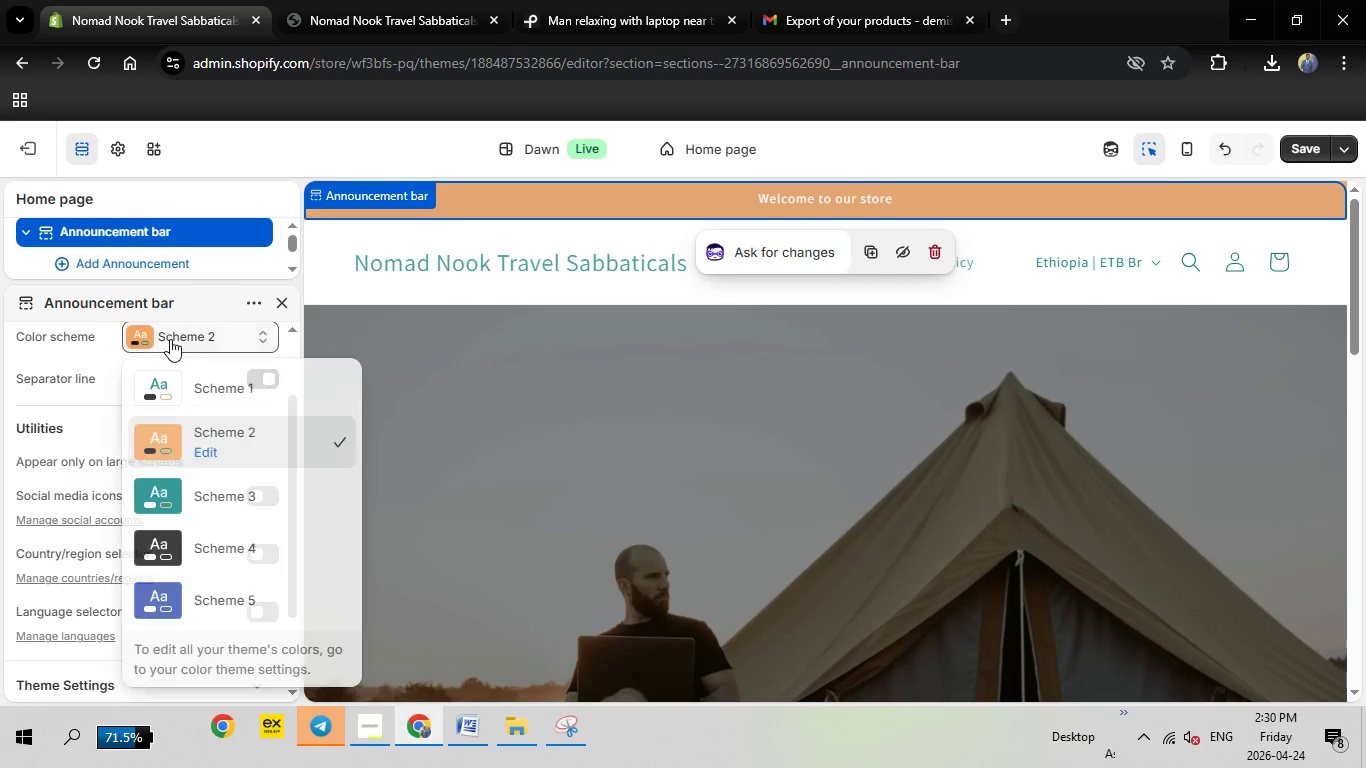 
left_click([170, 339])
 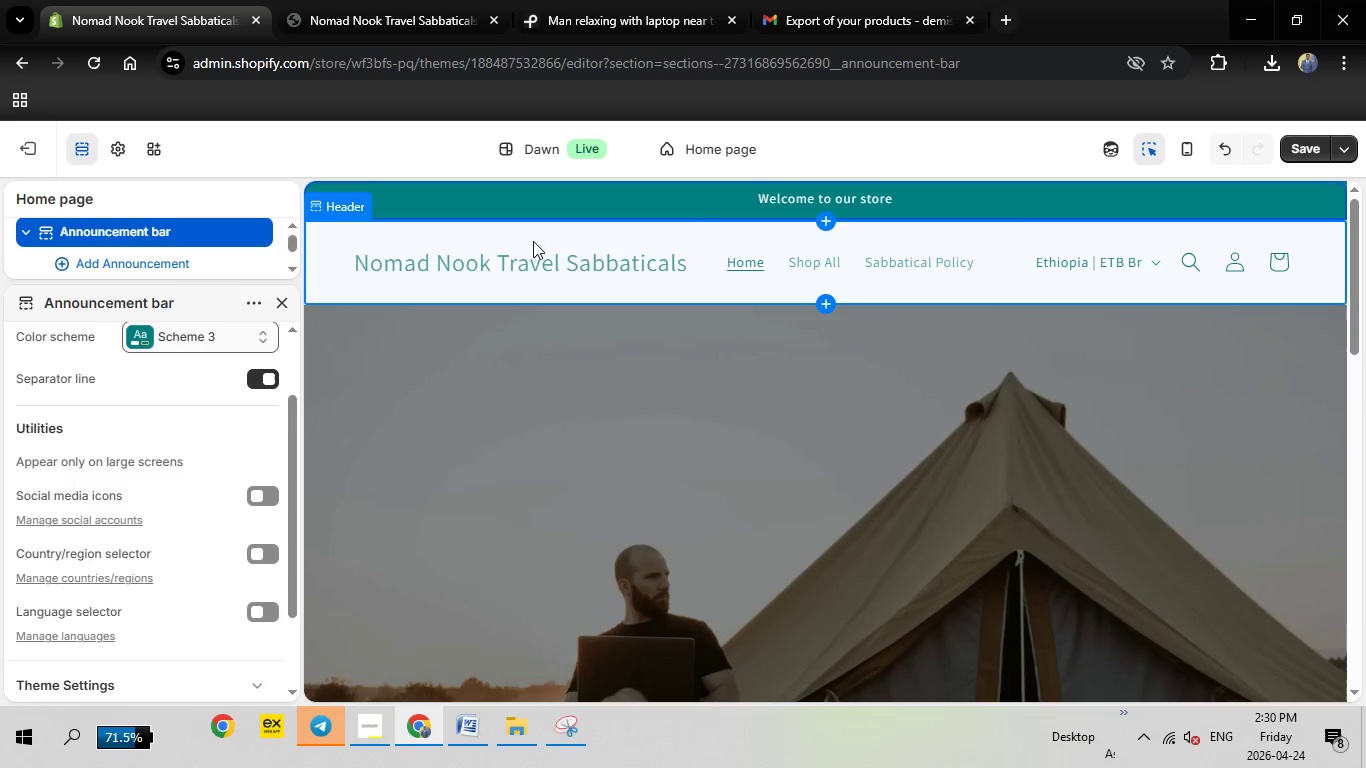 
wait(8.69)
 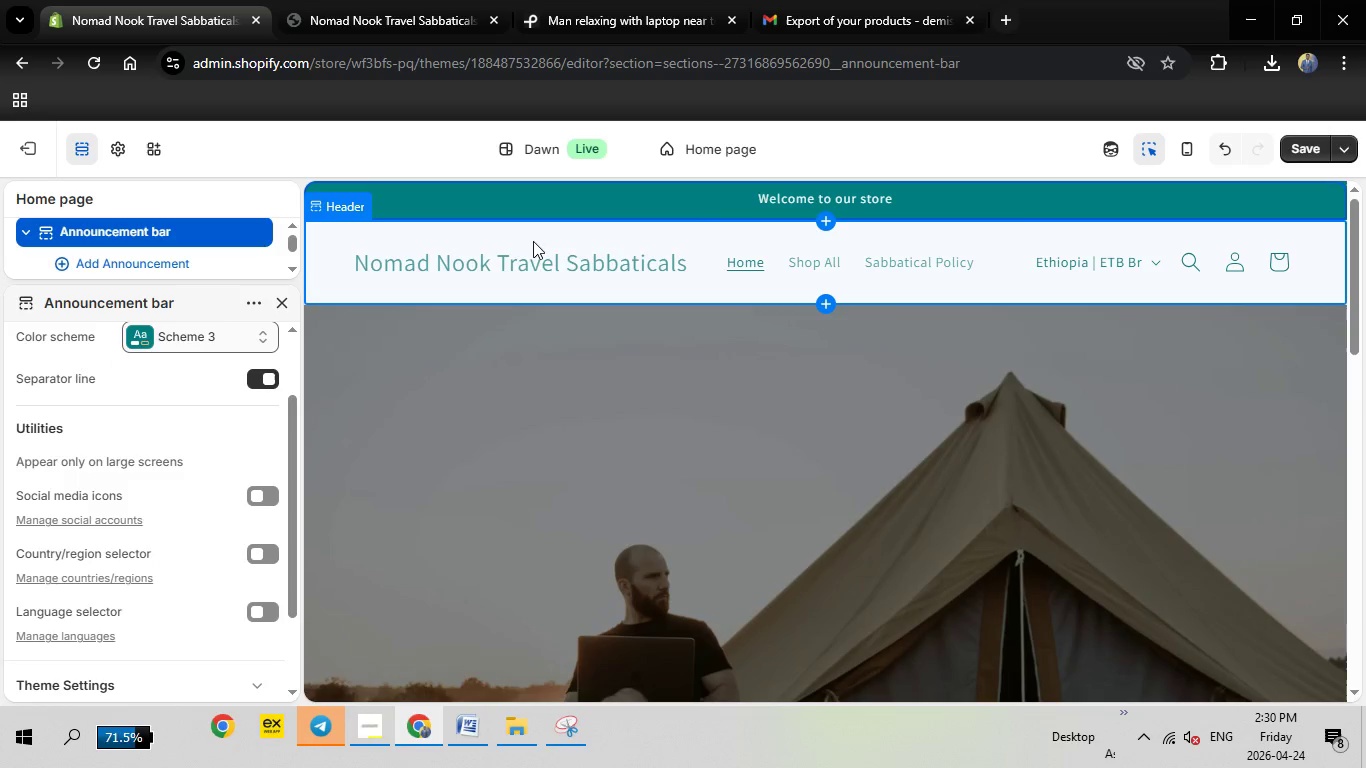 
scroll: coordinate [580, 396], scroll_direction: down, amount: 7.0
 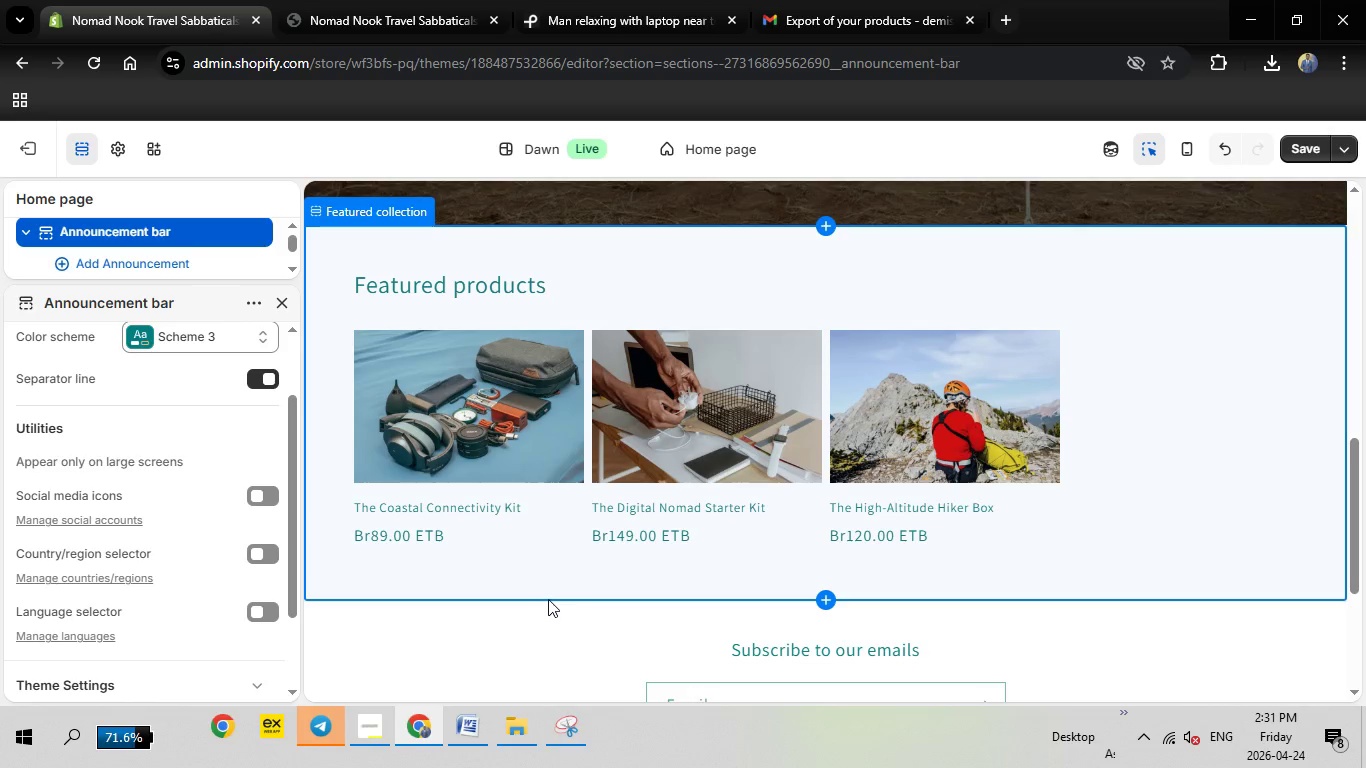 
left_click([549, 600])
 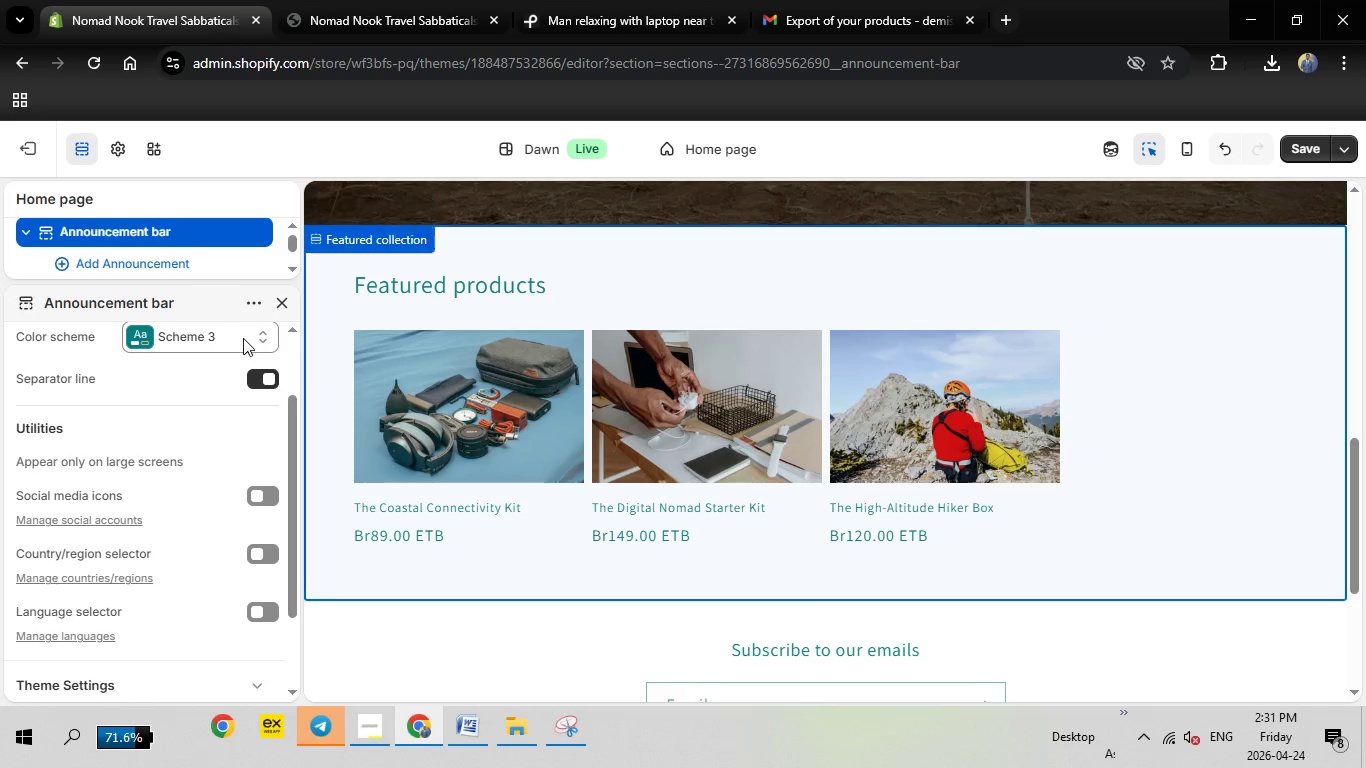 
left_click([243, 338])
 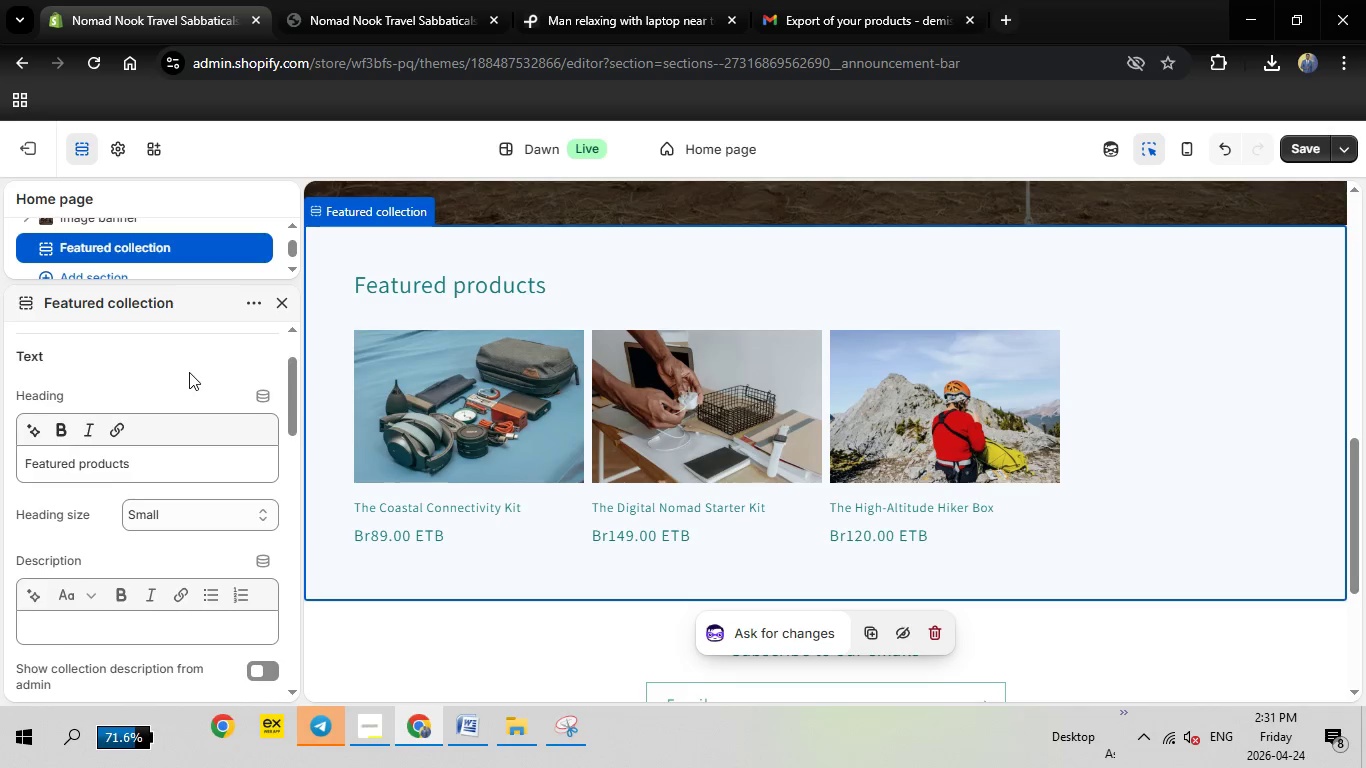 
scroll: coordinate [189, 372], scroll_direction: up, amount: 2.0
 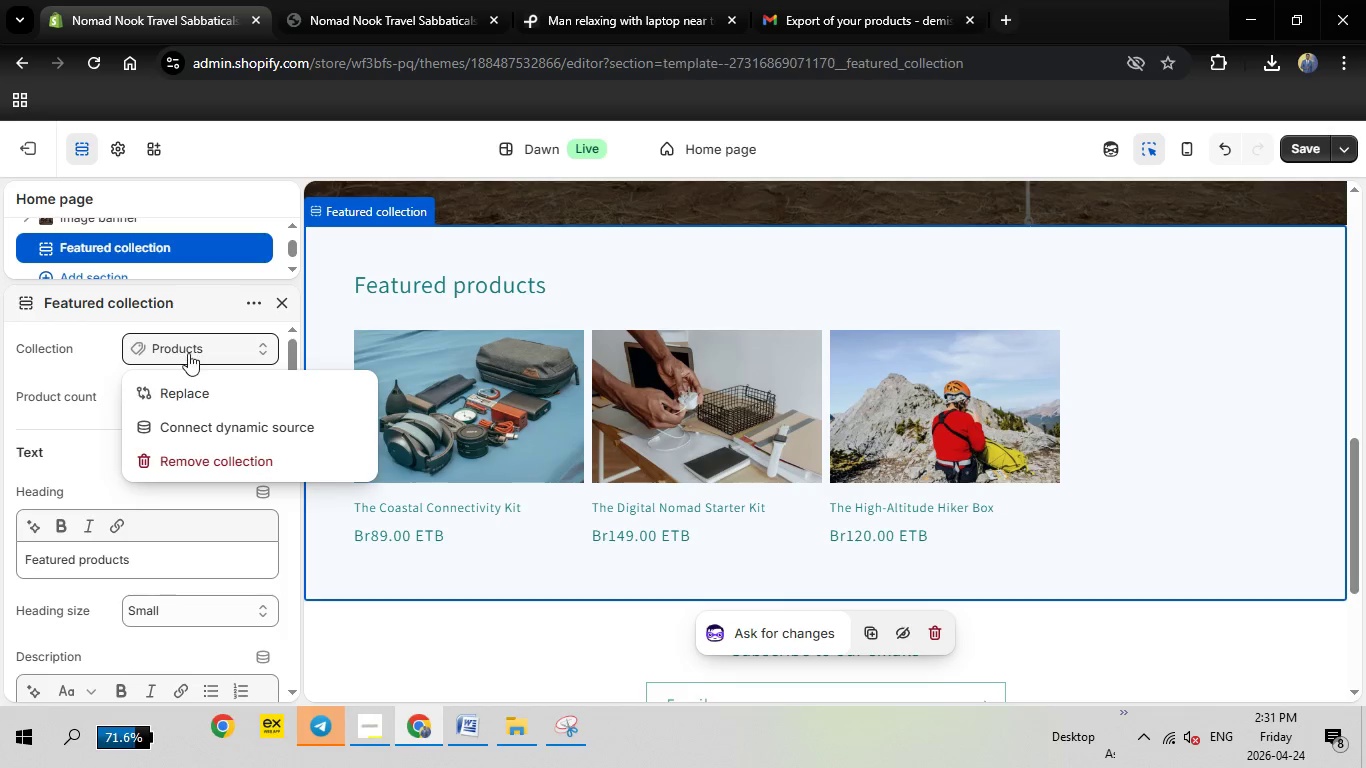 
left_click([188, 353])
 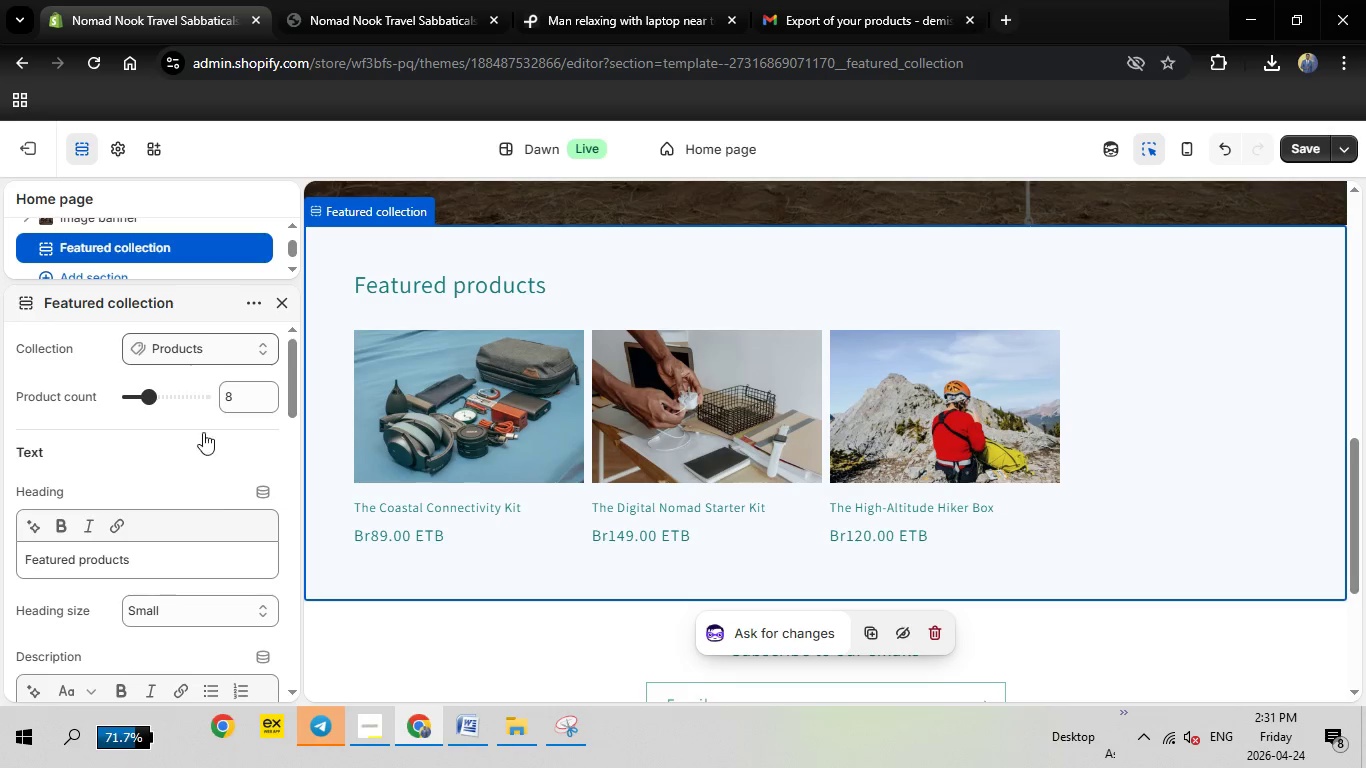 
left_click([188, 353])
 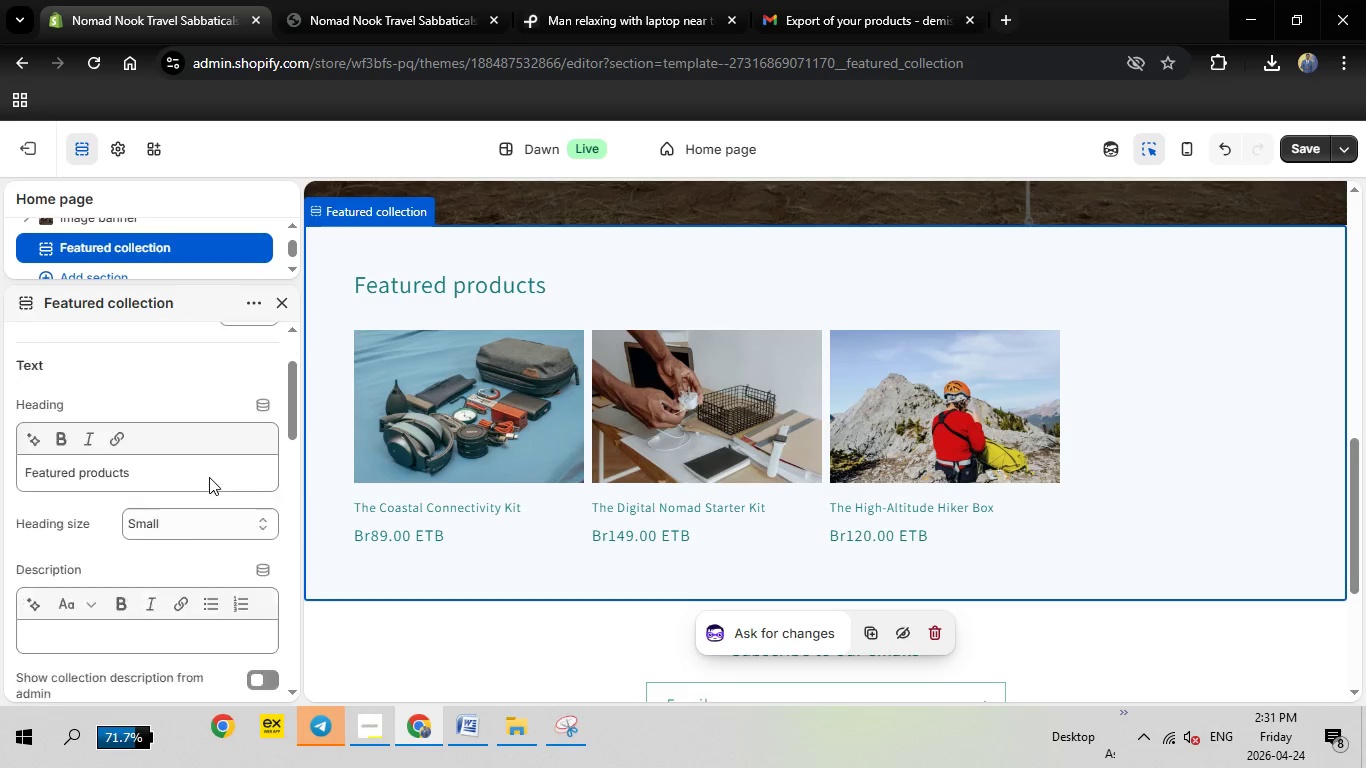 
scroll: coordinate [208, 471], scroll_direction: down, amount: 5.0
 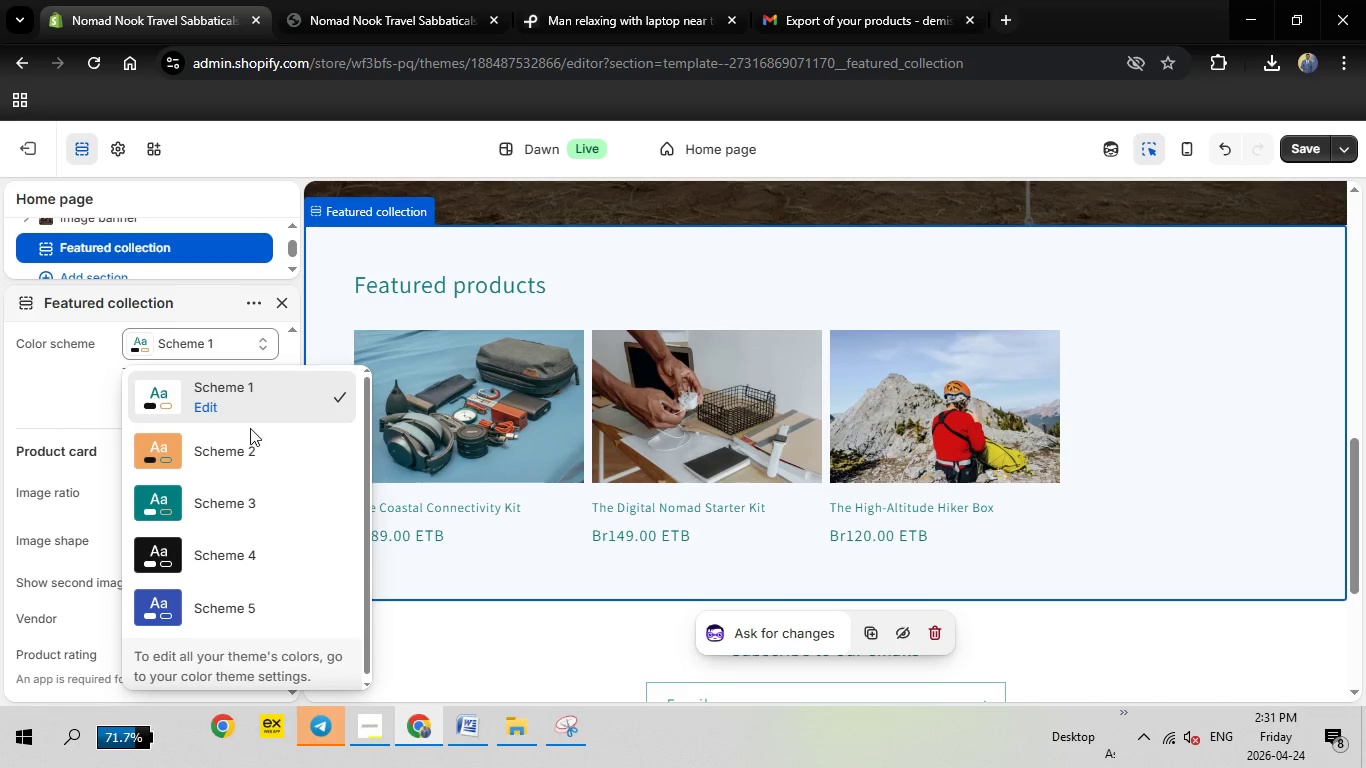 
left_click([223, 347])
 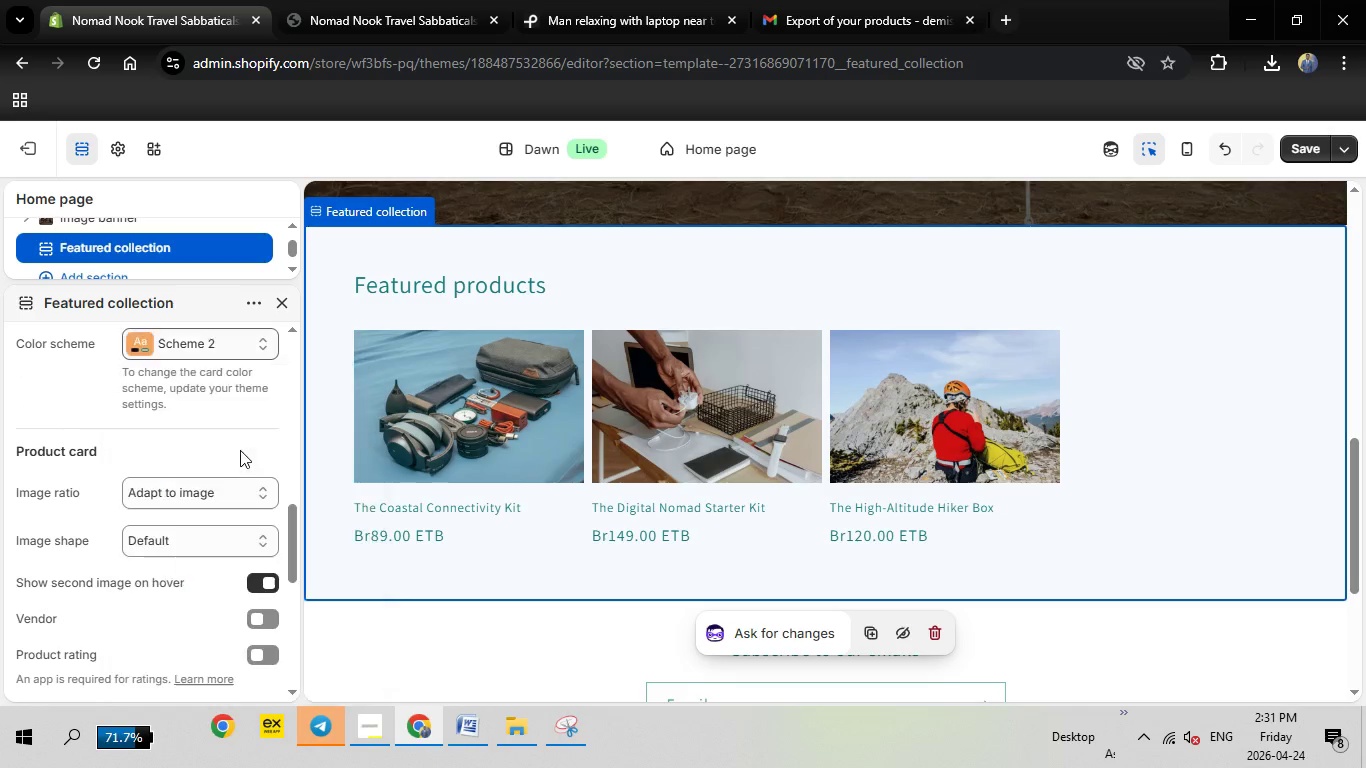 
left_click([240, 450])
 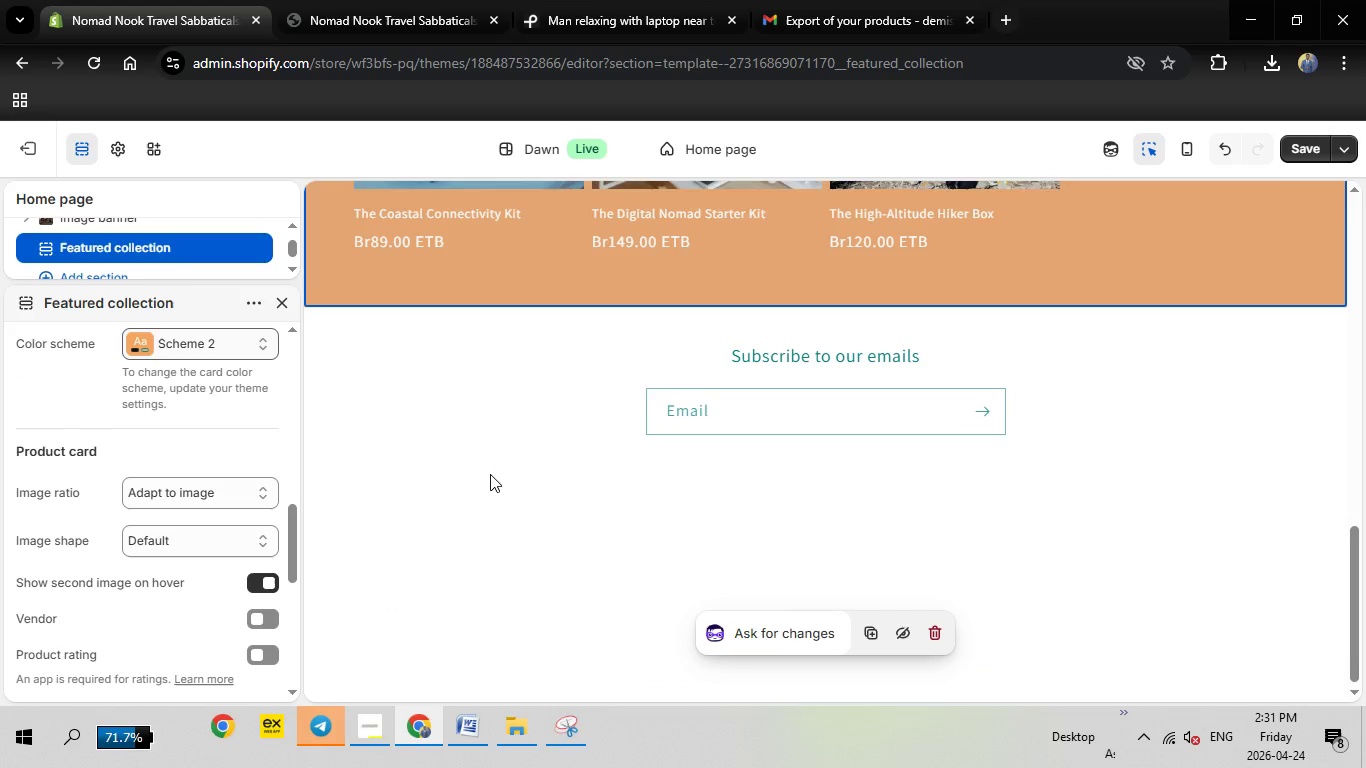 
left_click([443, 408])
 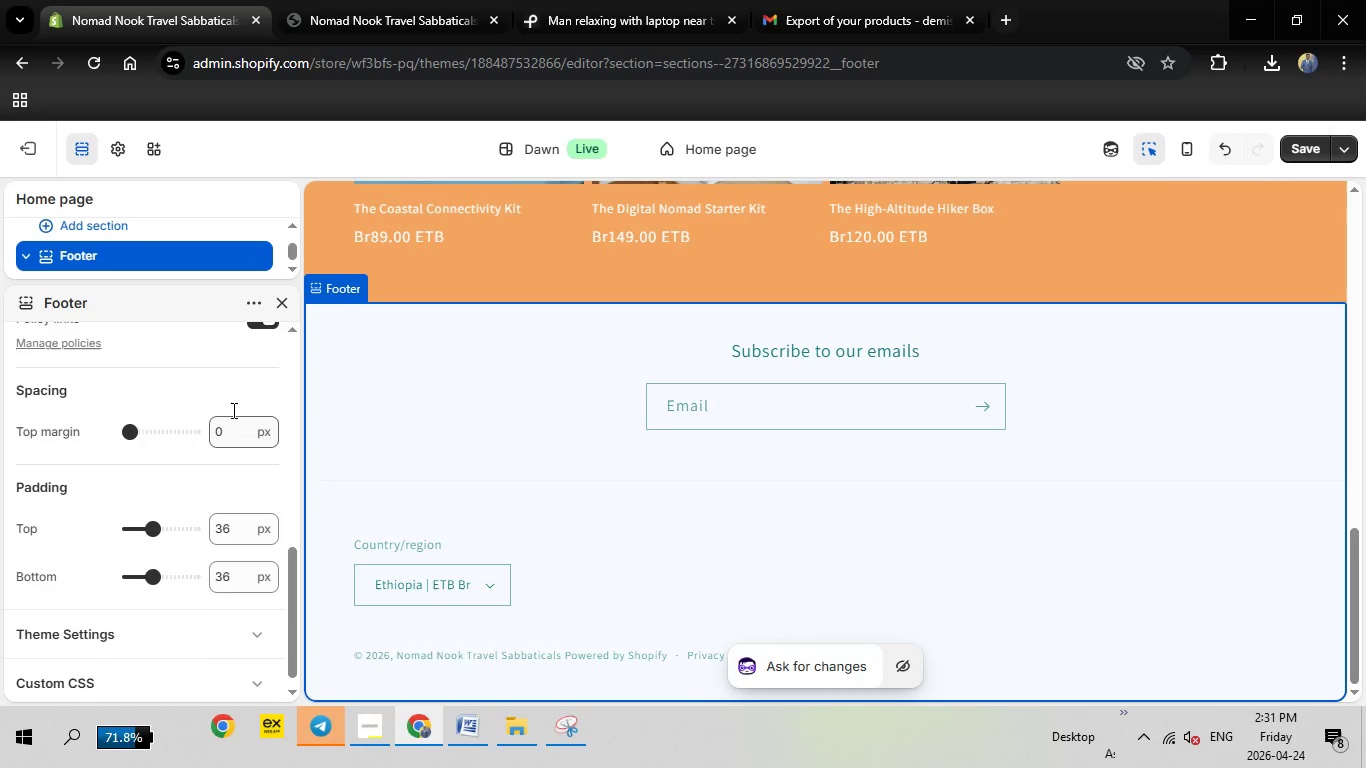 
scroll: coordinate [488, 471], scroll_direction: down, amount: 3.0
 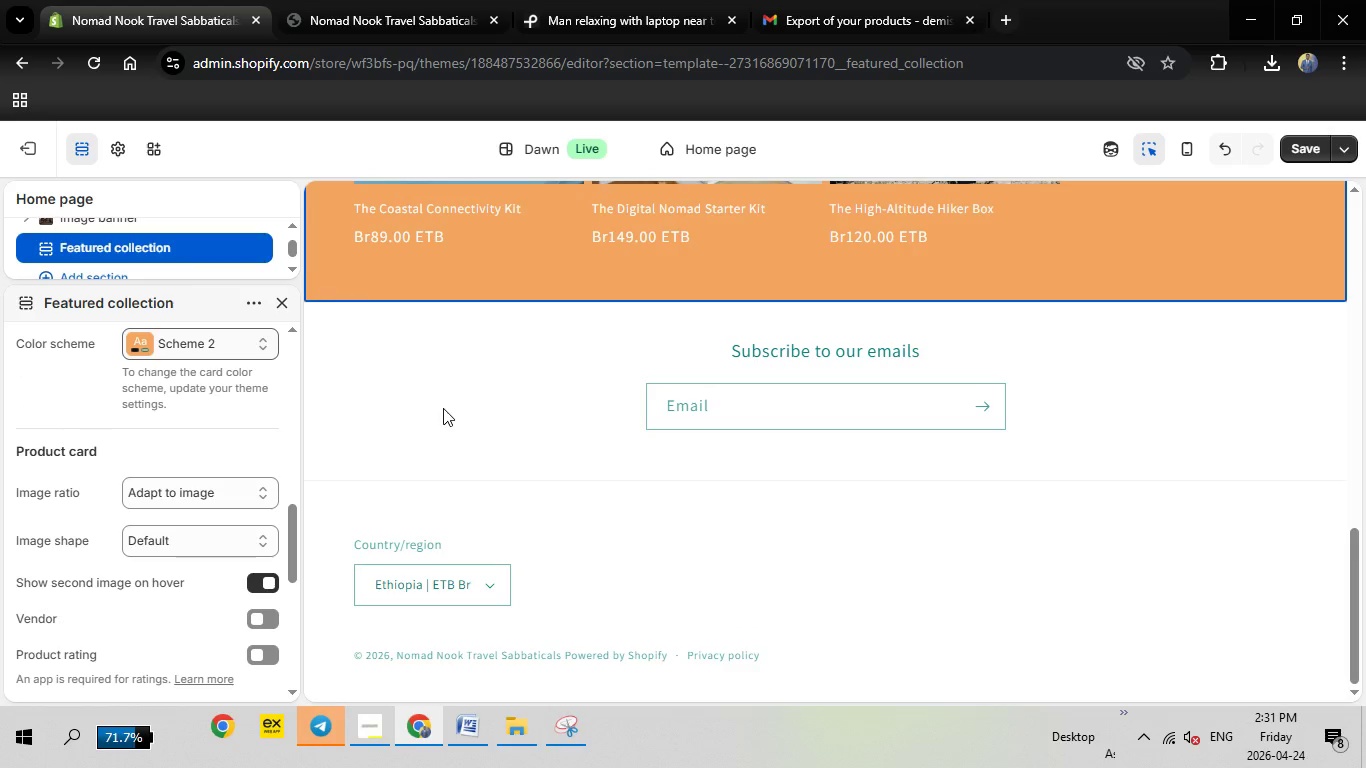 
scroll: coordinate [232, 410], scroll_direction: up, amount: 2.0
 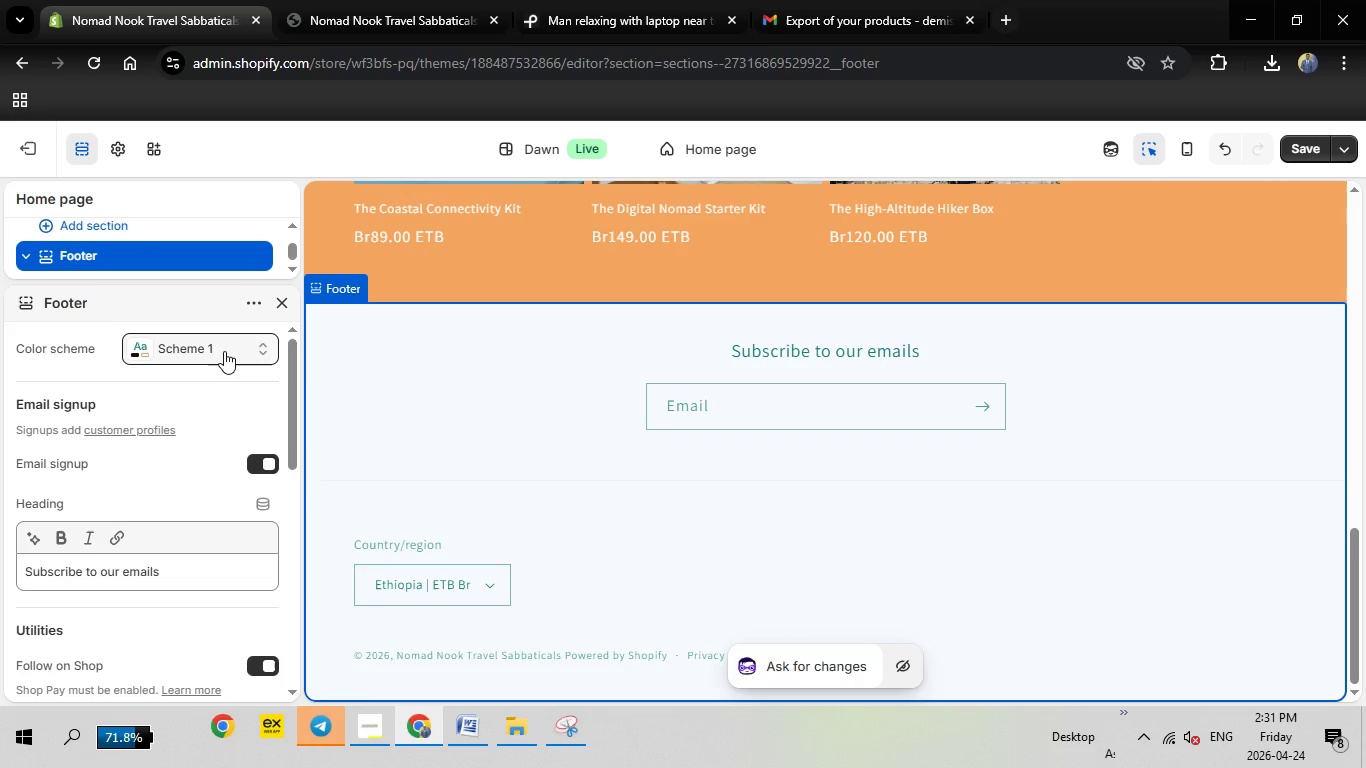 
left_click([224, 349])
 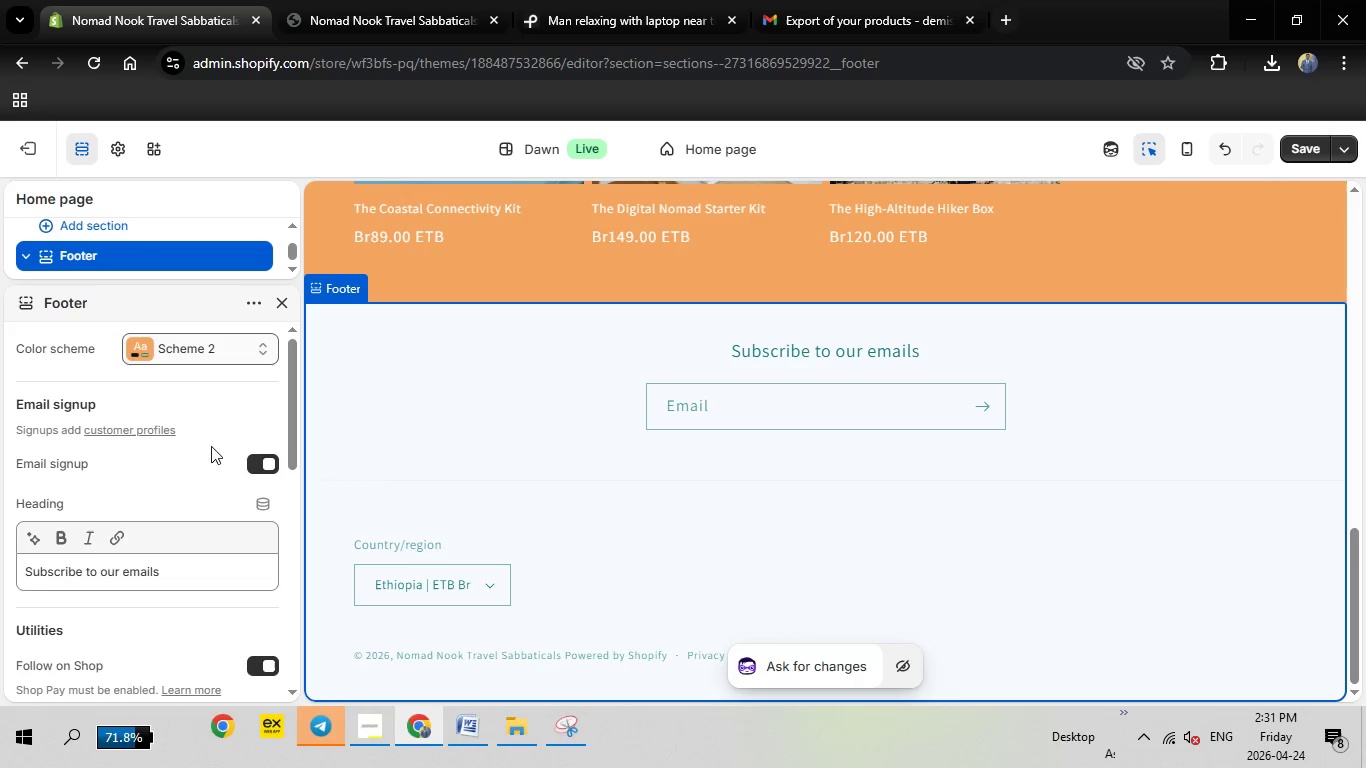 
left_click([195, 446])
 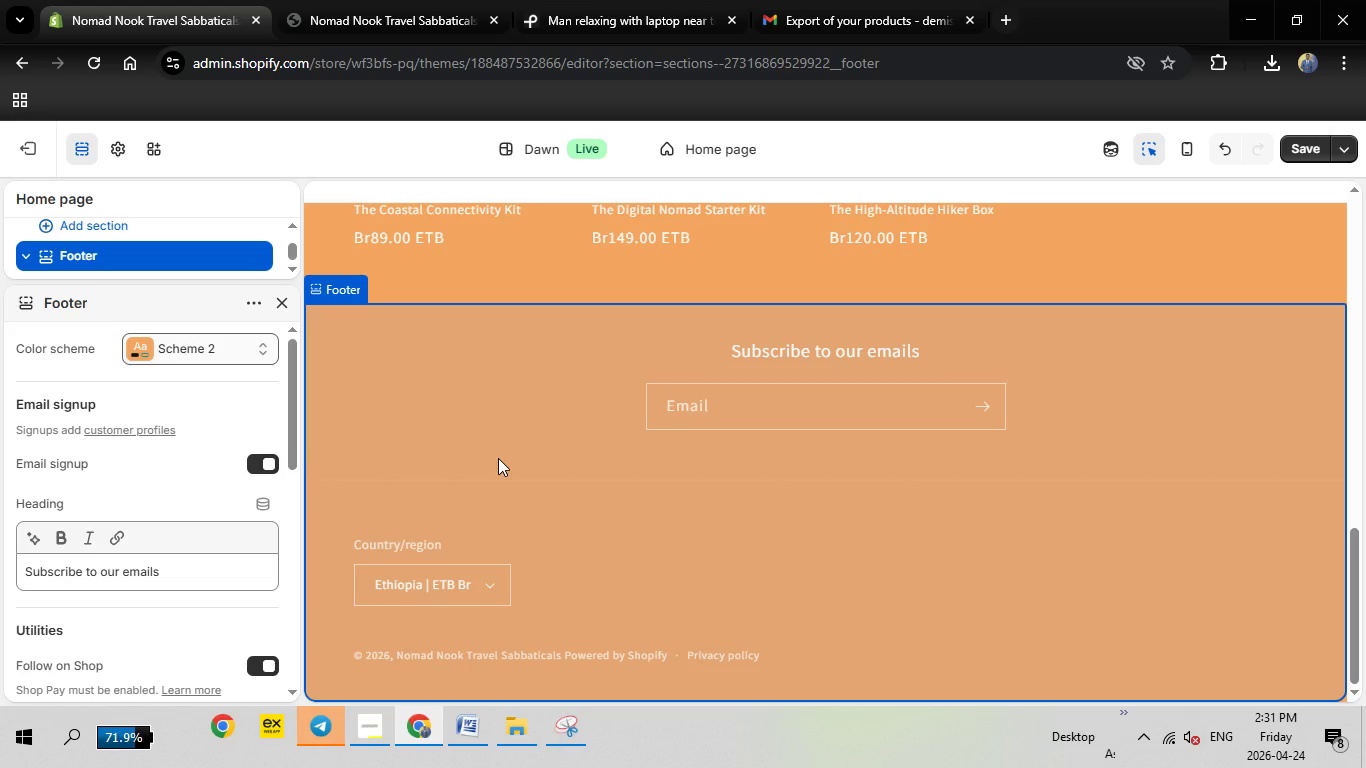 
scroll: coordinate [498, 458], scroll_direction: down, amount: 8.0
 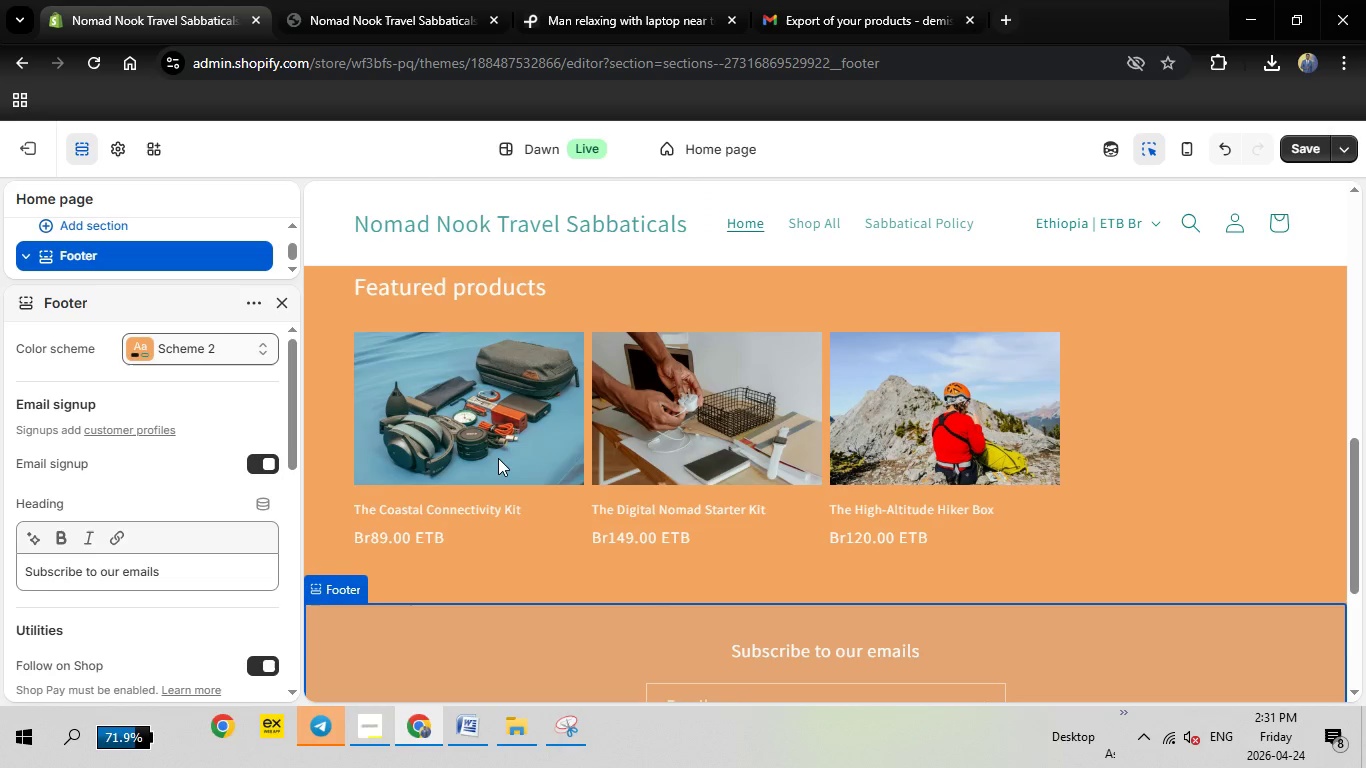 
scroll: coordinate [498, 458], scroll_direction: up, amount: 3.0
 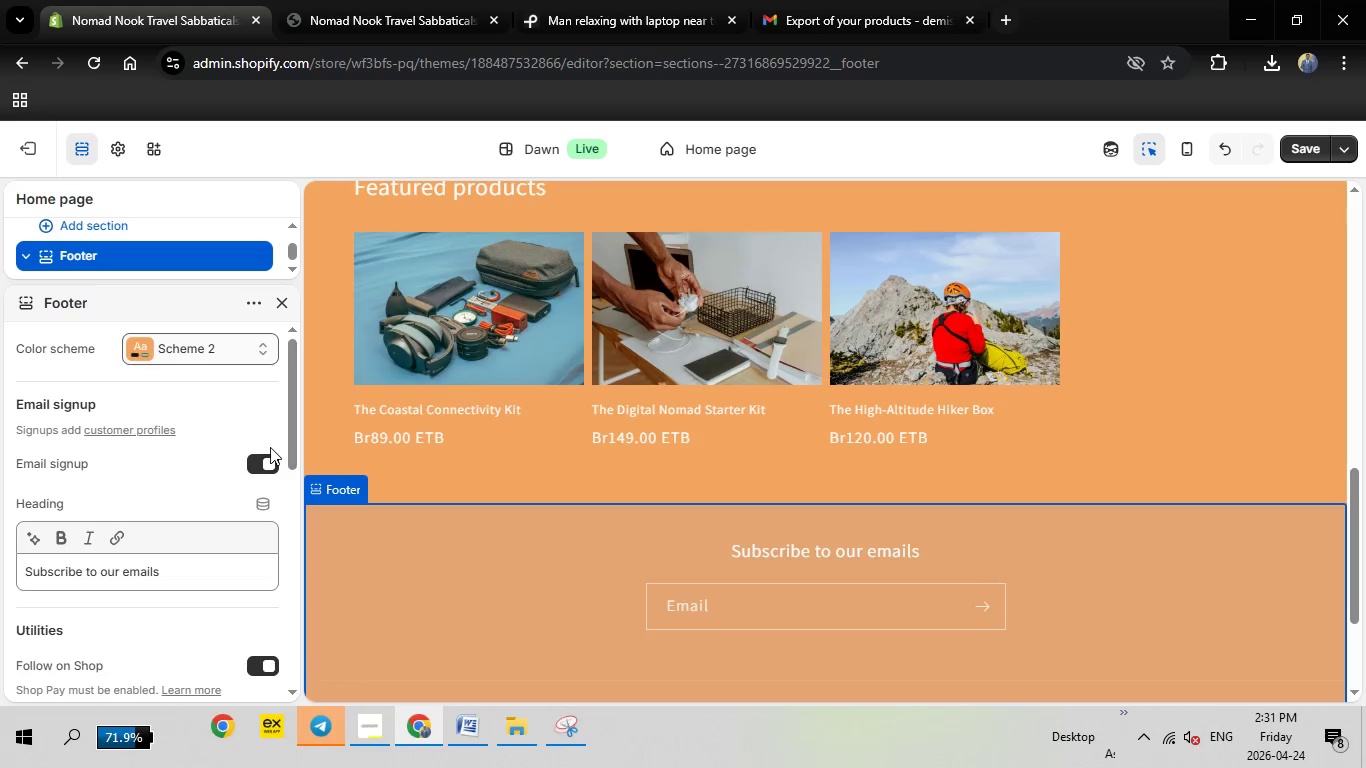 
scroll: coordinate [500, 419], scroll_direction: down, amount: 10.0
 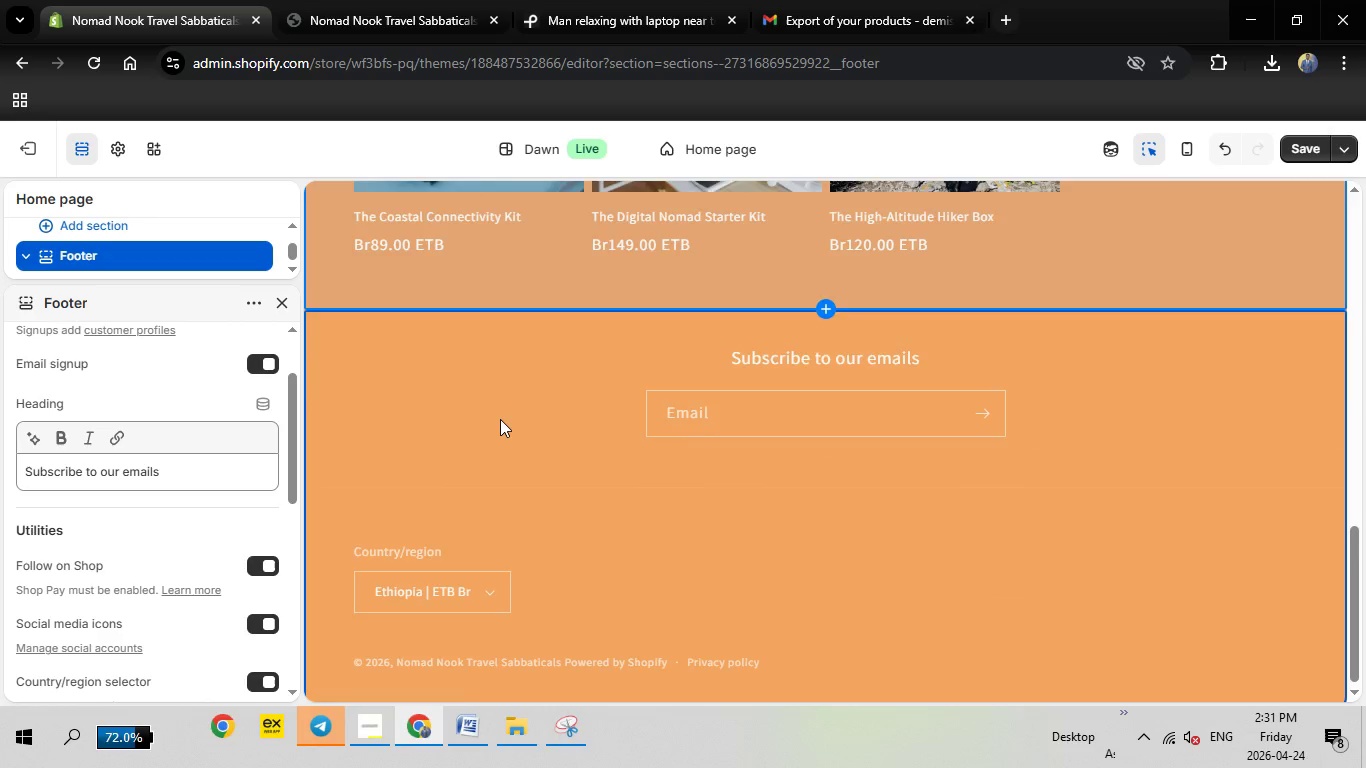 
scroll: coordinate [500, 419], scroll_direction: up, amount: 2.0
 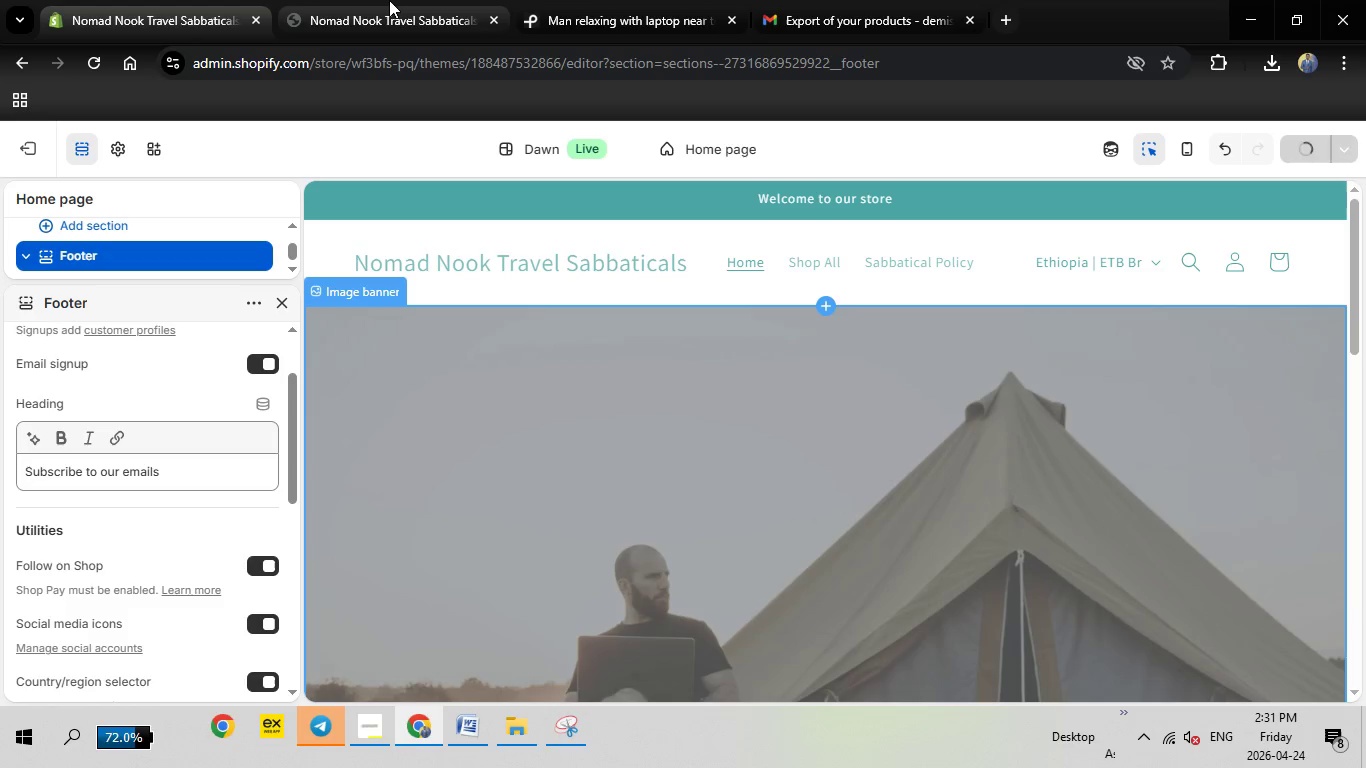 
wait(5.12)
 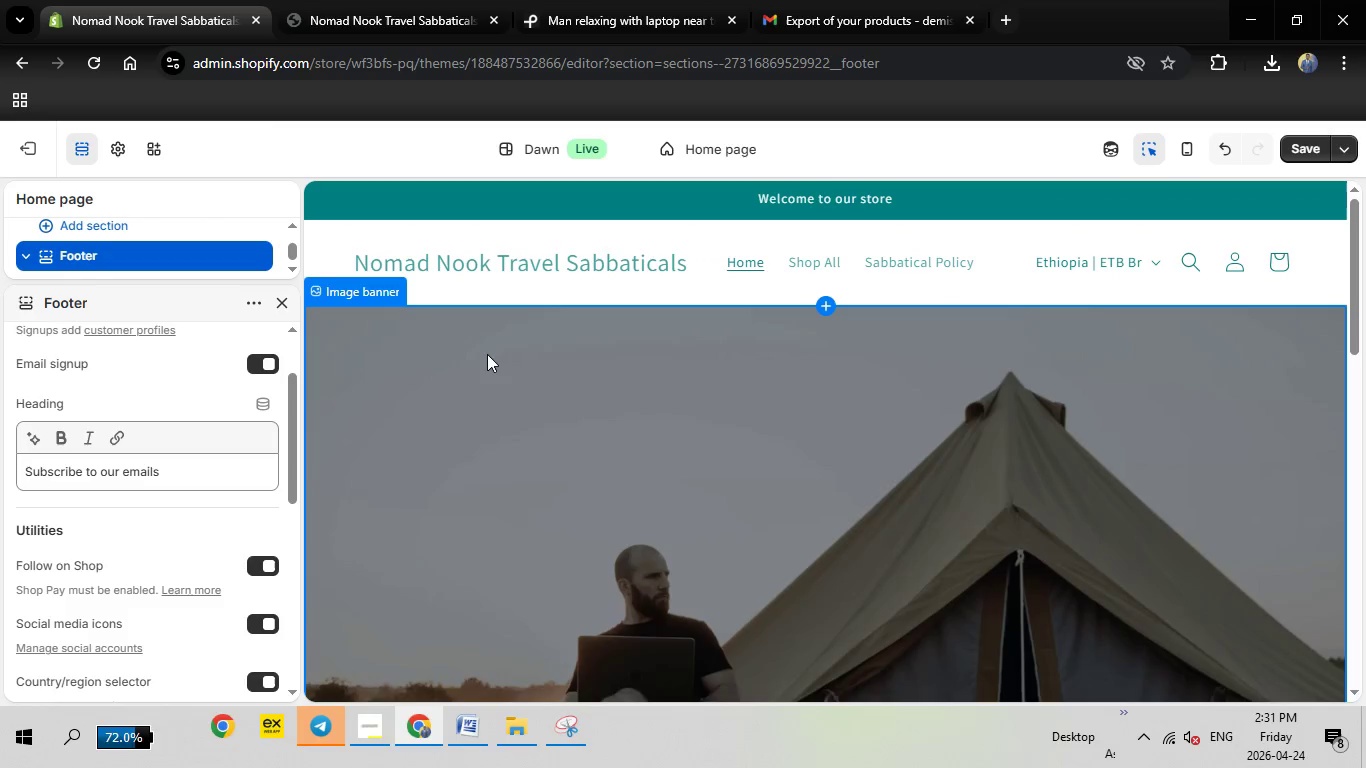 
left_click([390, 0])
 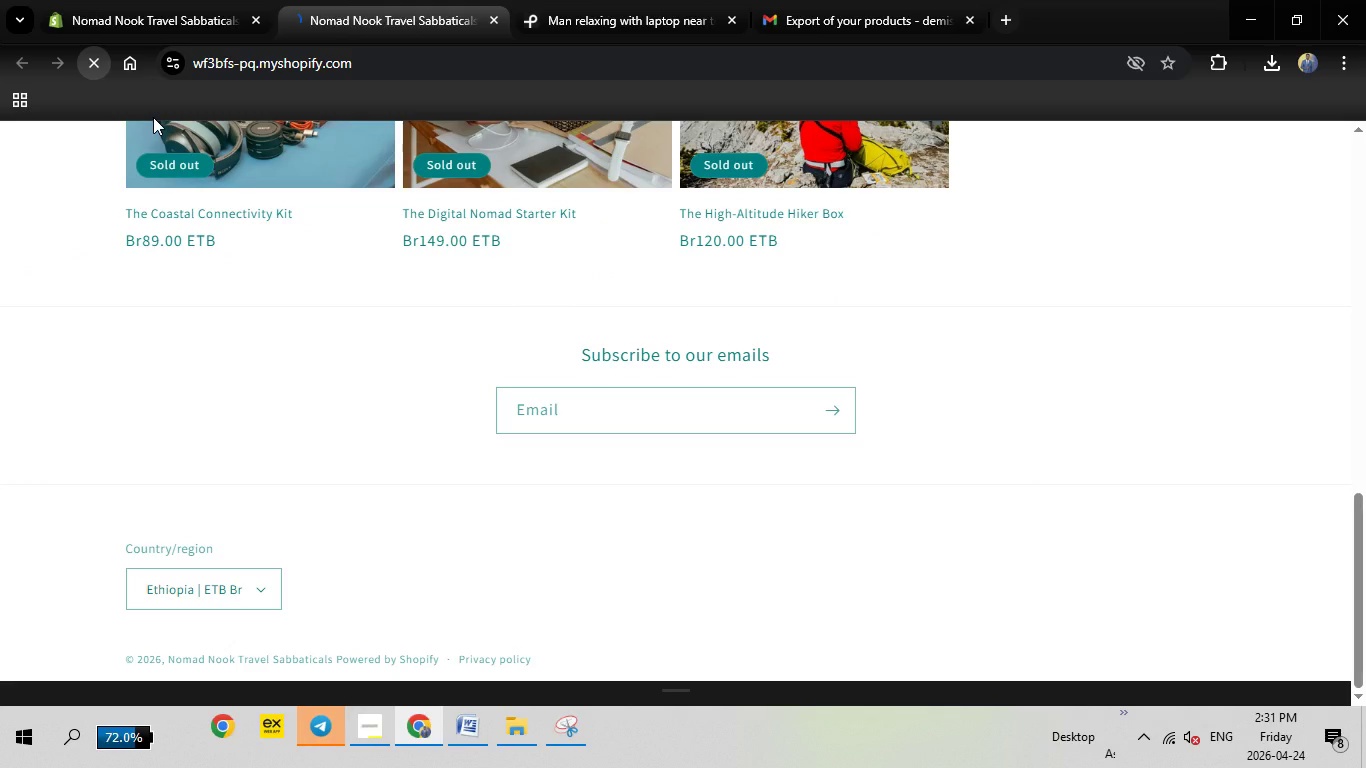 
left_click([84, 58])
 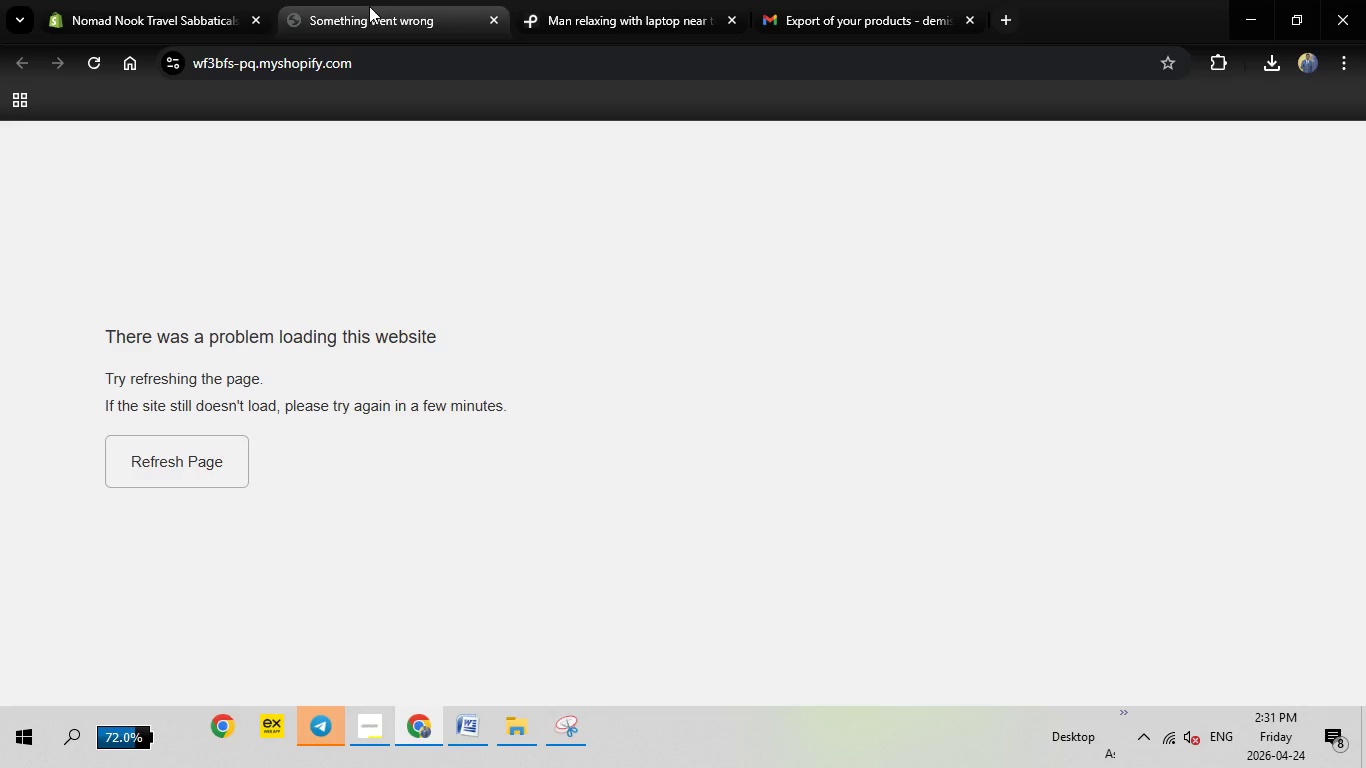 
double_click([344, 0])
 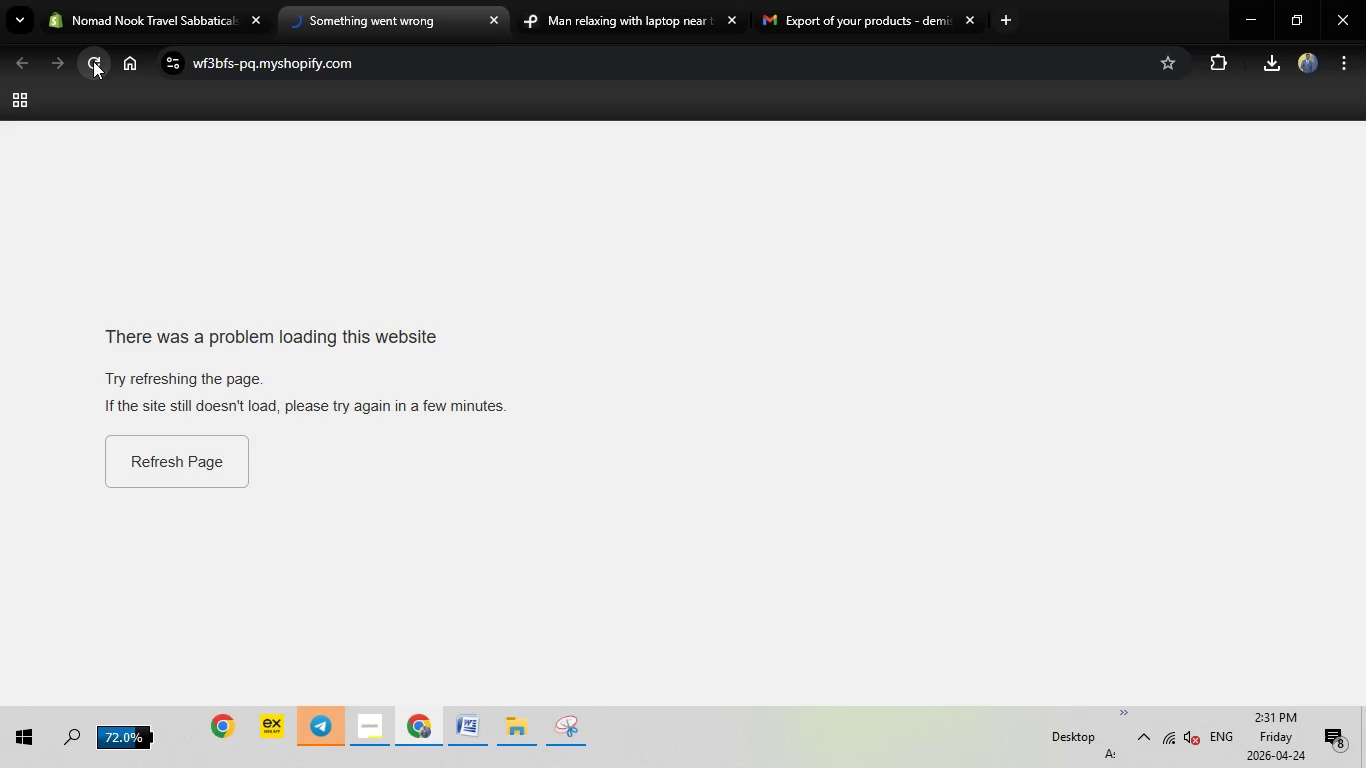 
left_click([93, 62])
 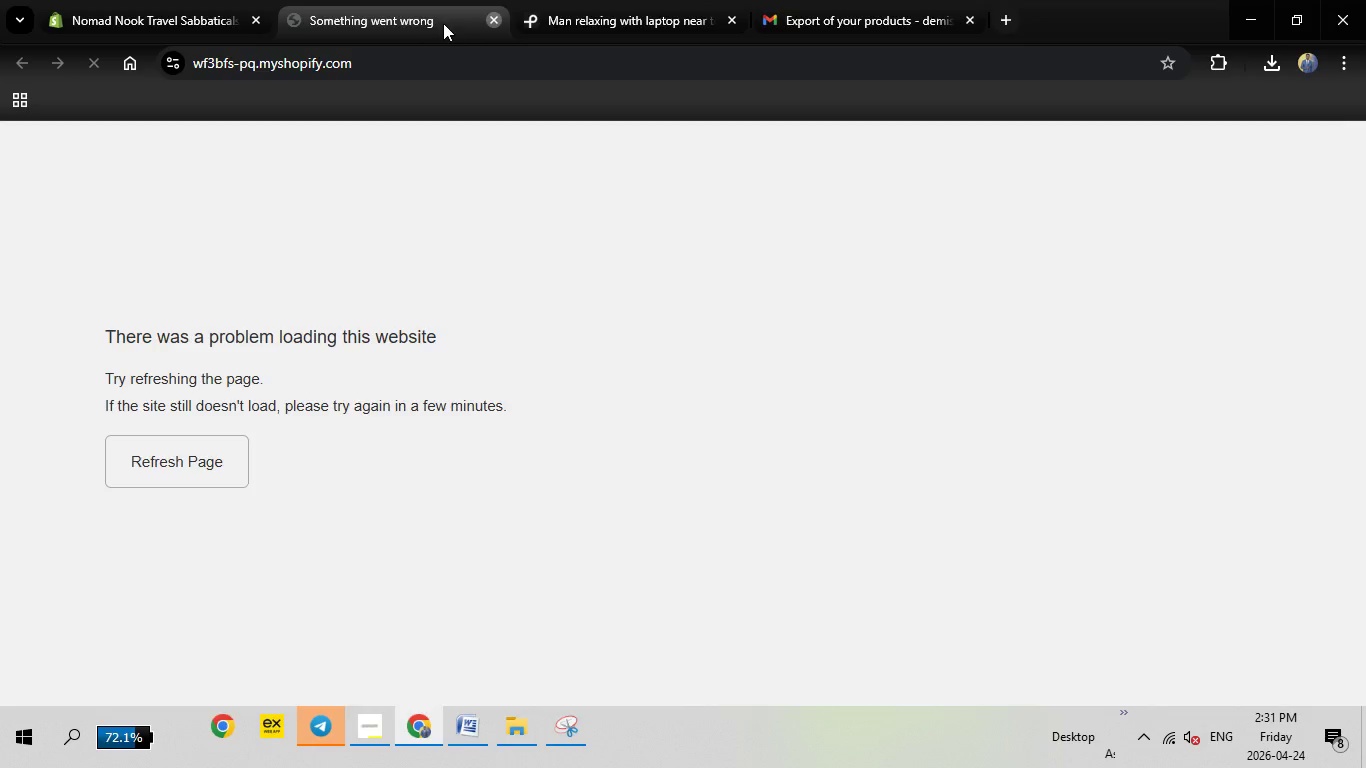 
left_click([492, 24])
 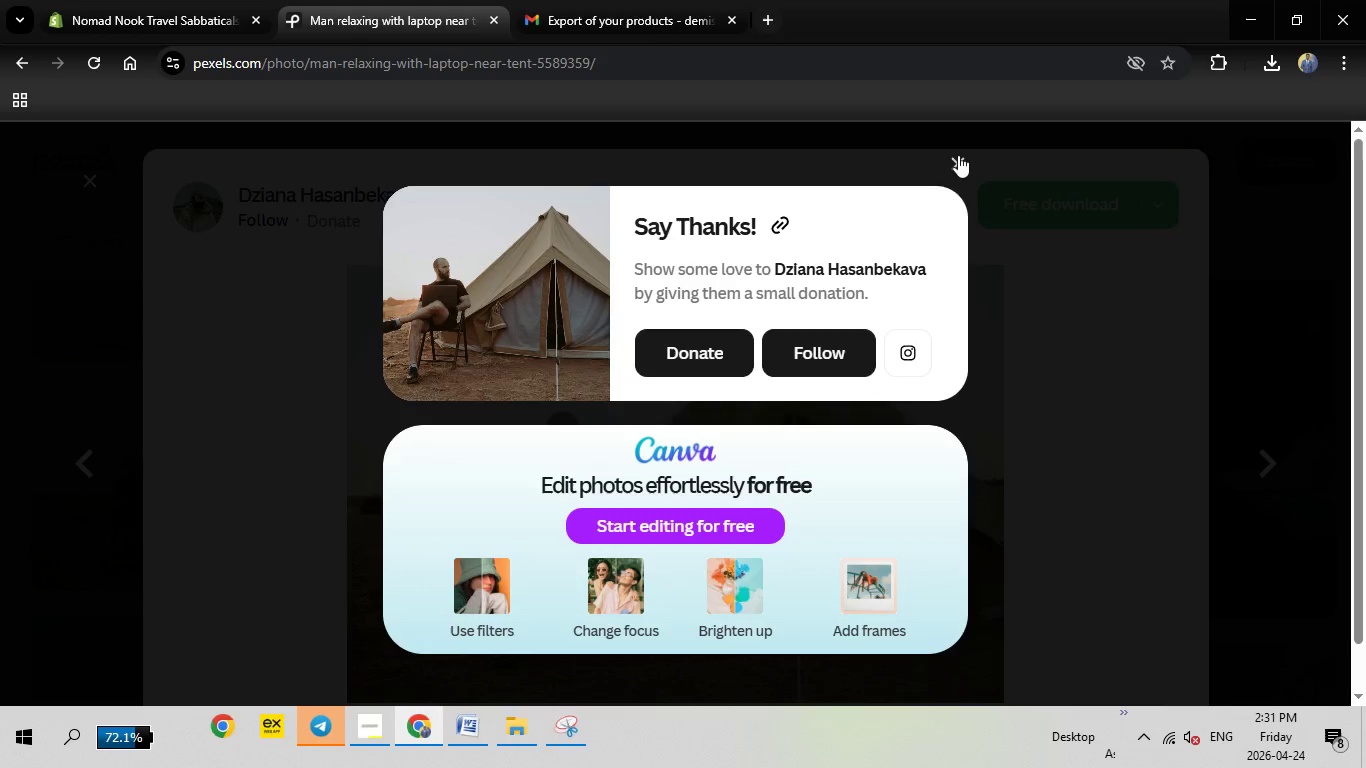 